 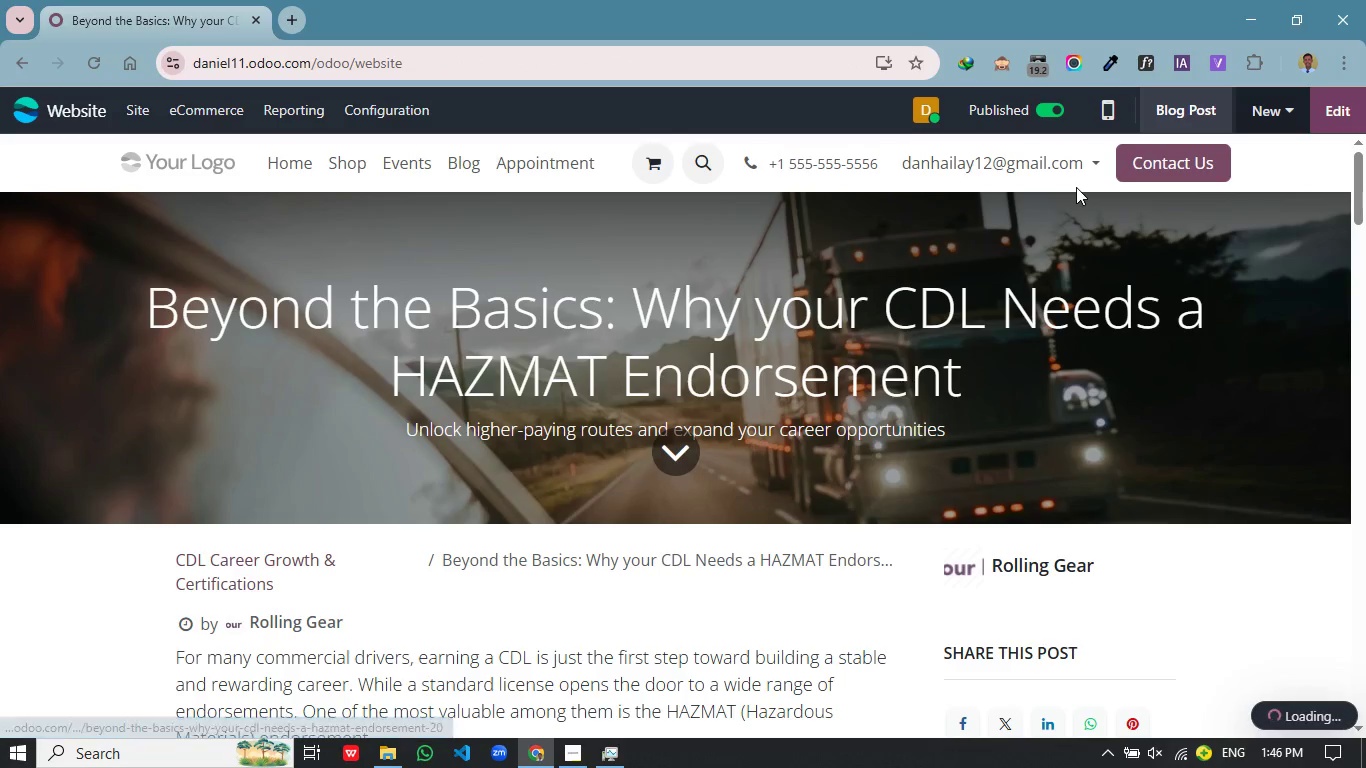 
scroll: coordinate [274, 540], scroll_direction: none, amount: 0.0
 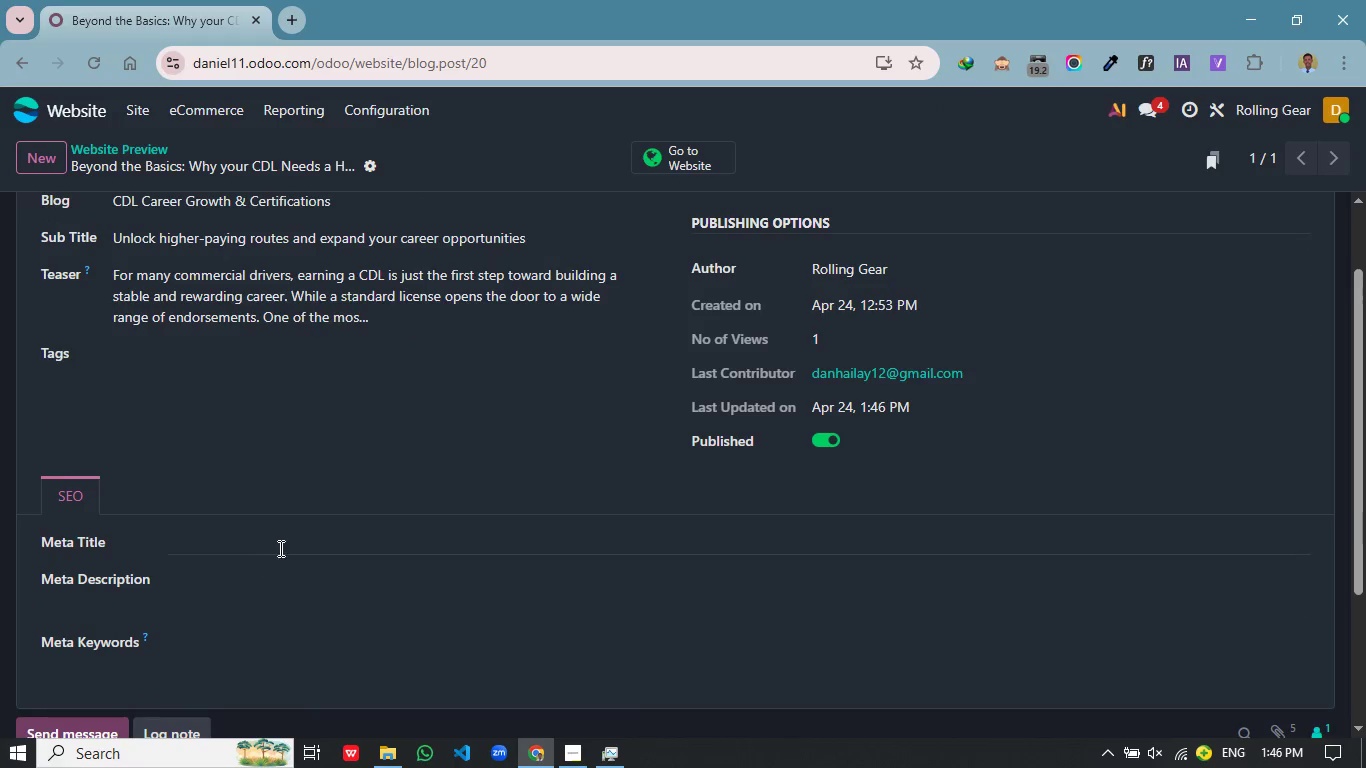 
left_click([266, 557])
 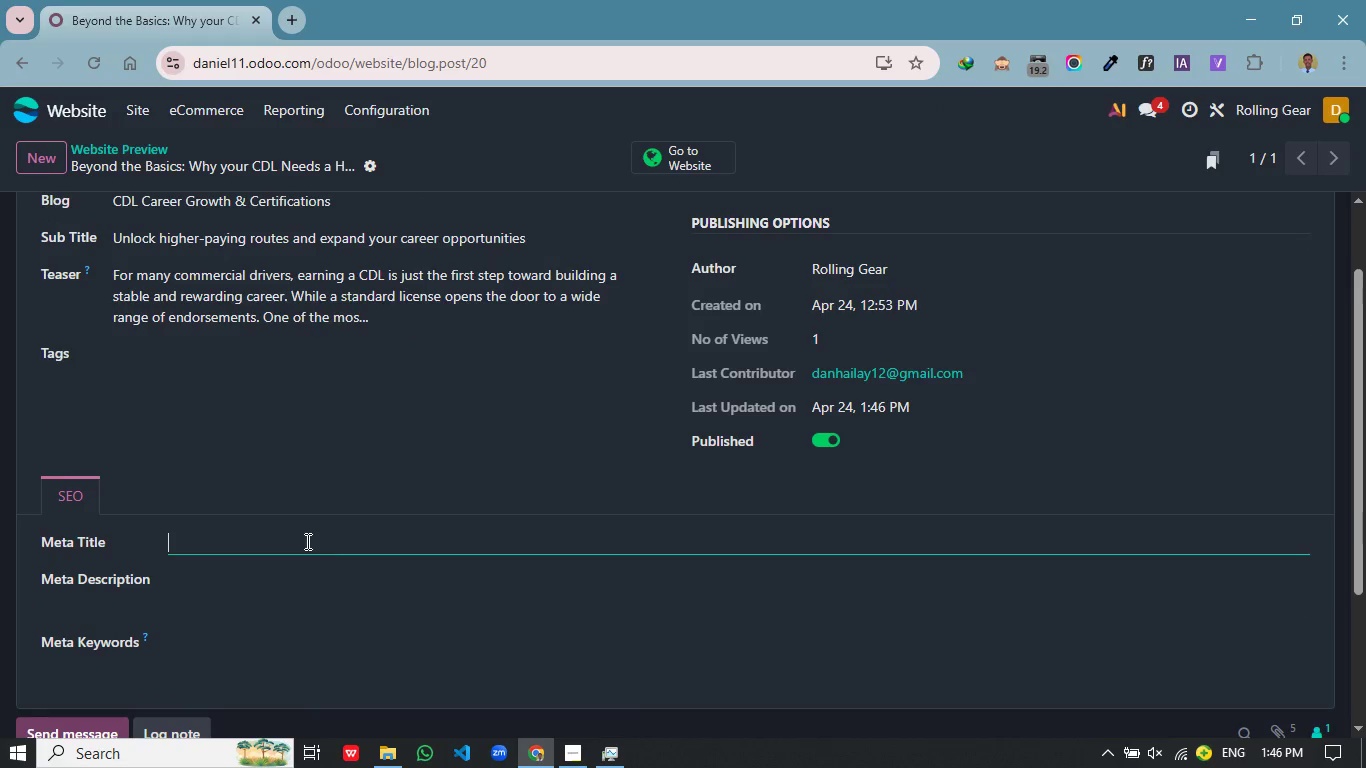 
double_click([283, 544])
 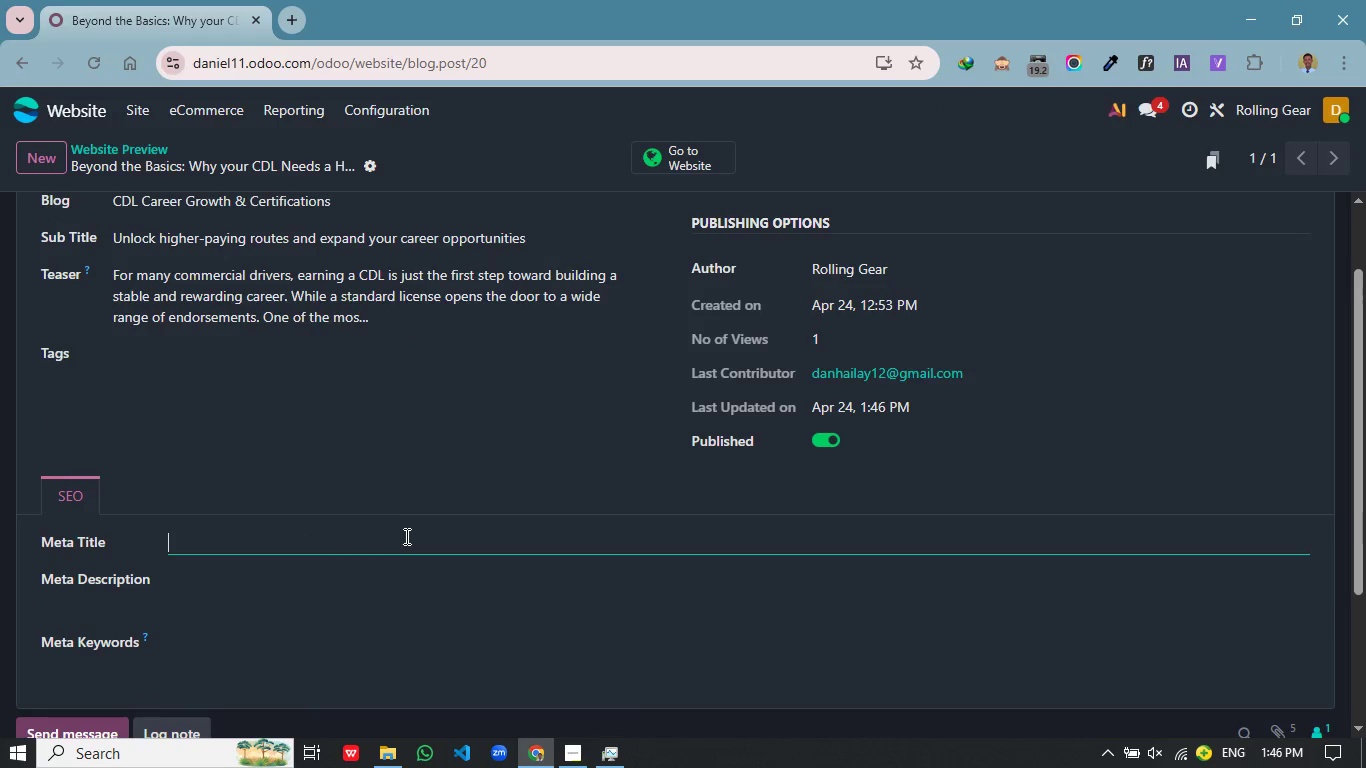 
wait(5.36)
 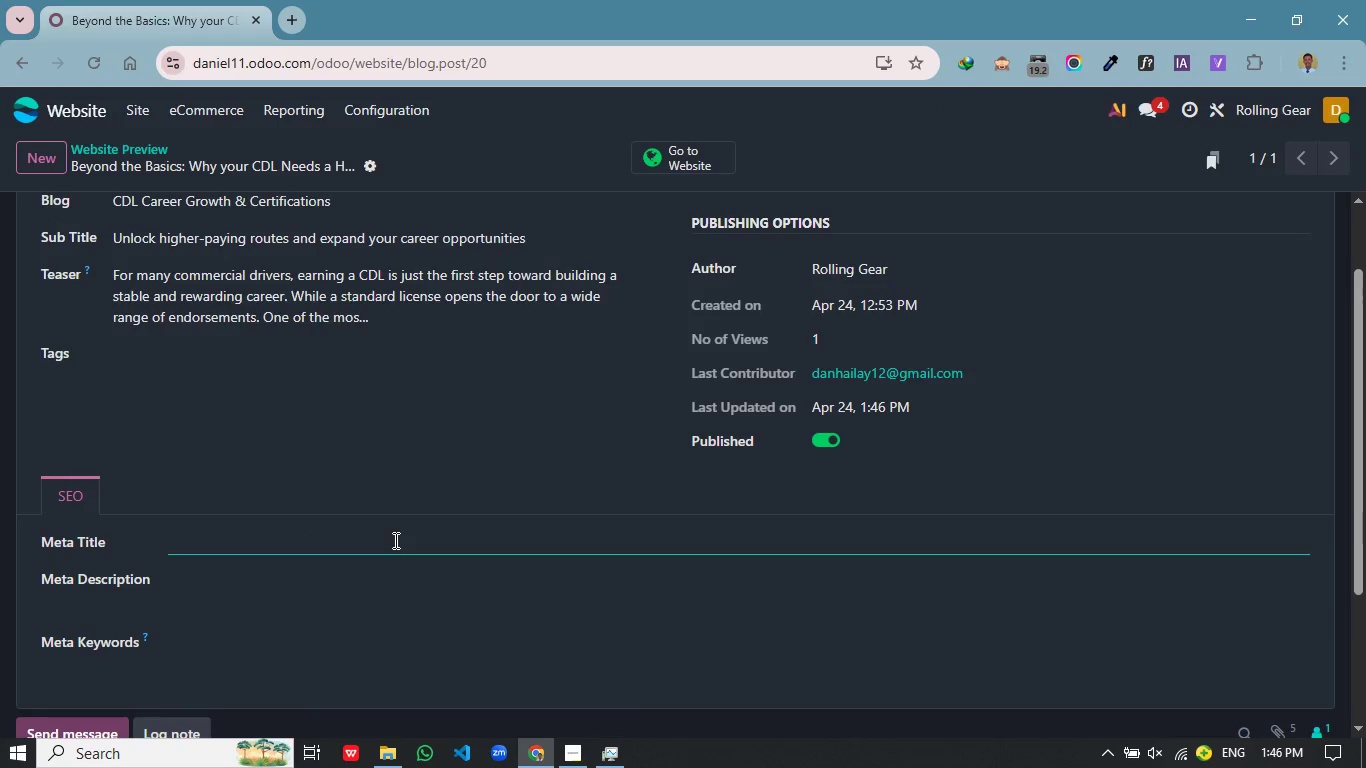 
type(CDL )
 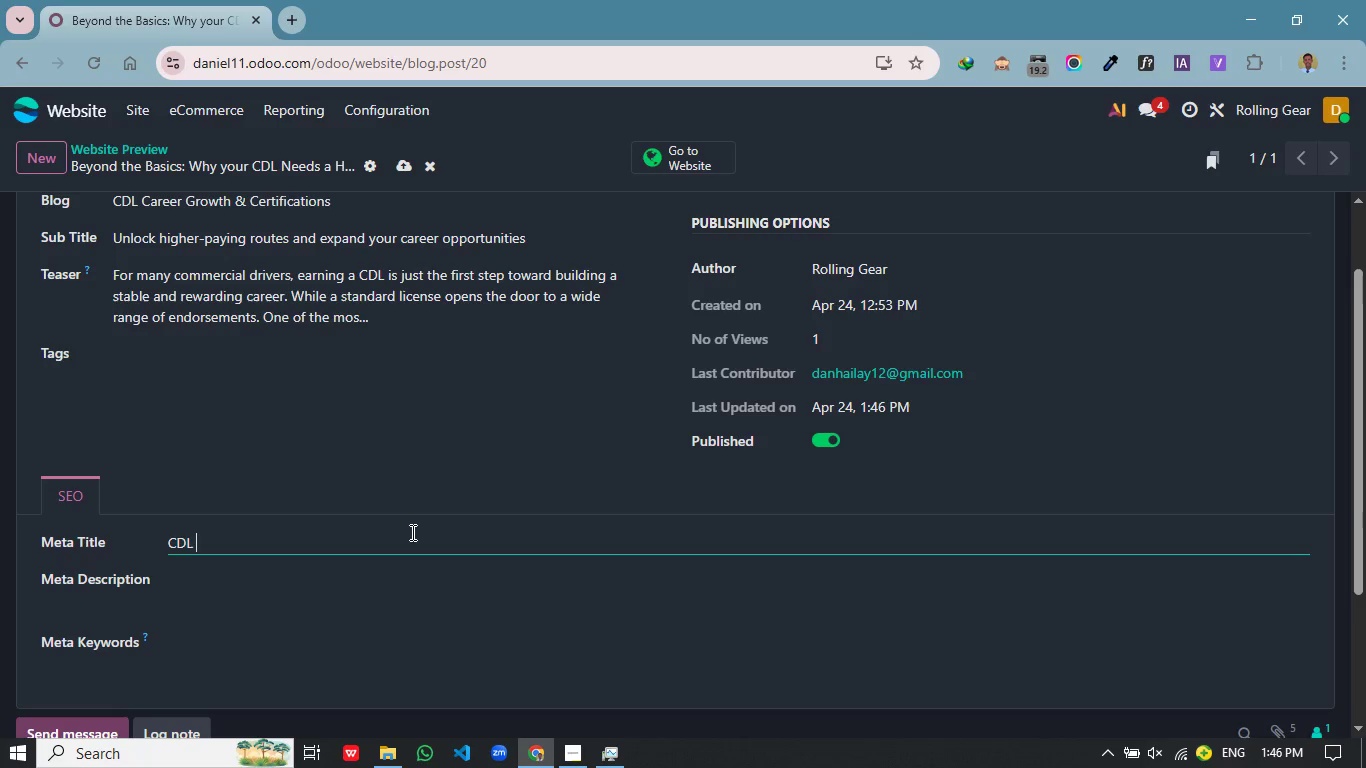 
key(Control+V)
 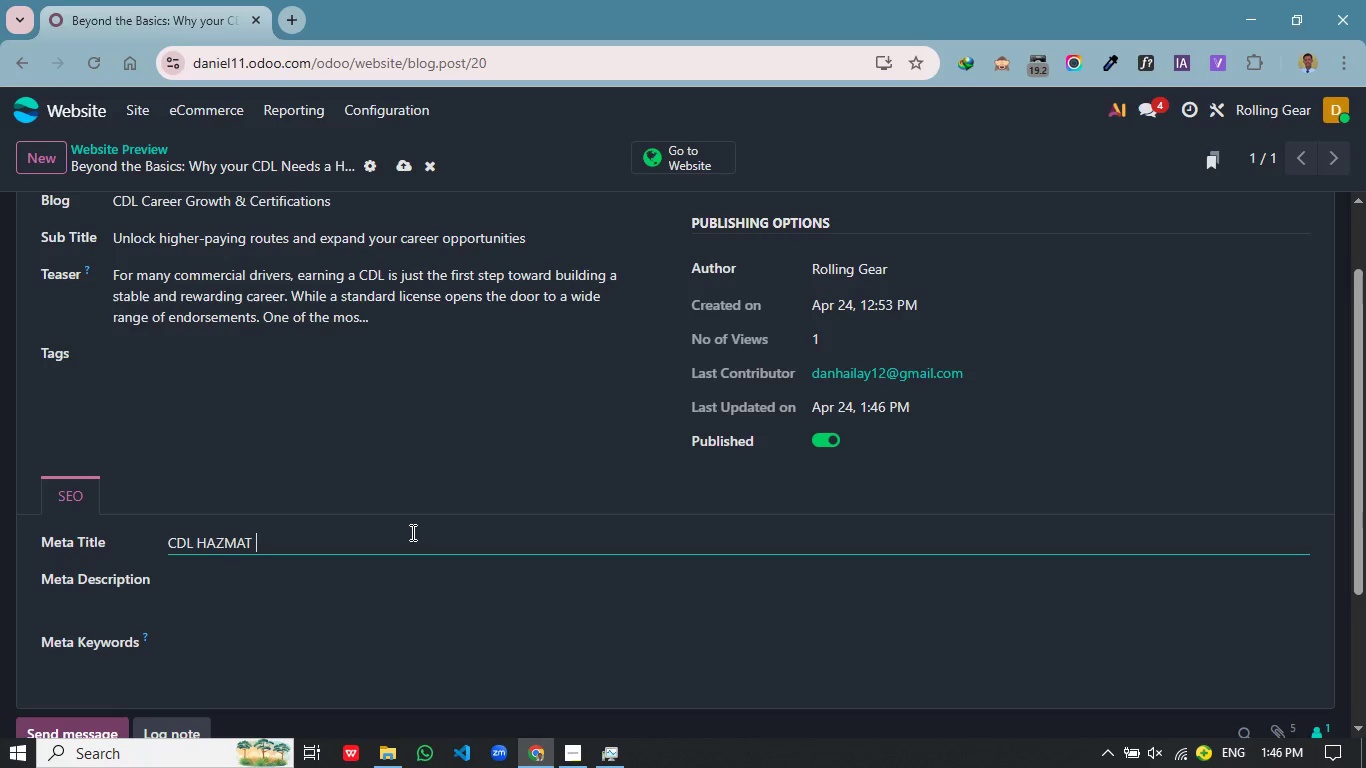 
key(Control+Space)
 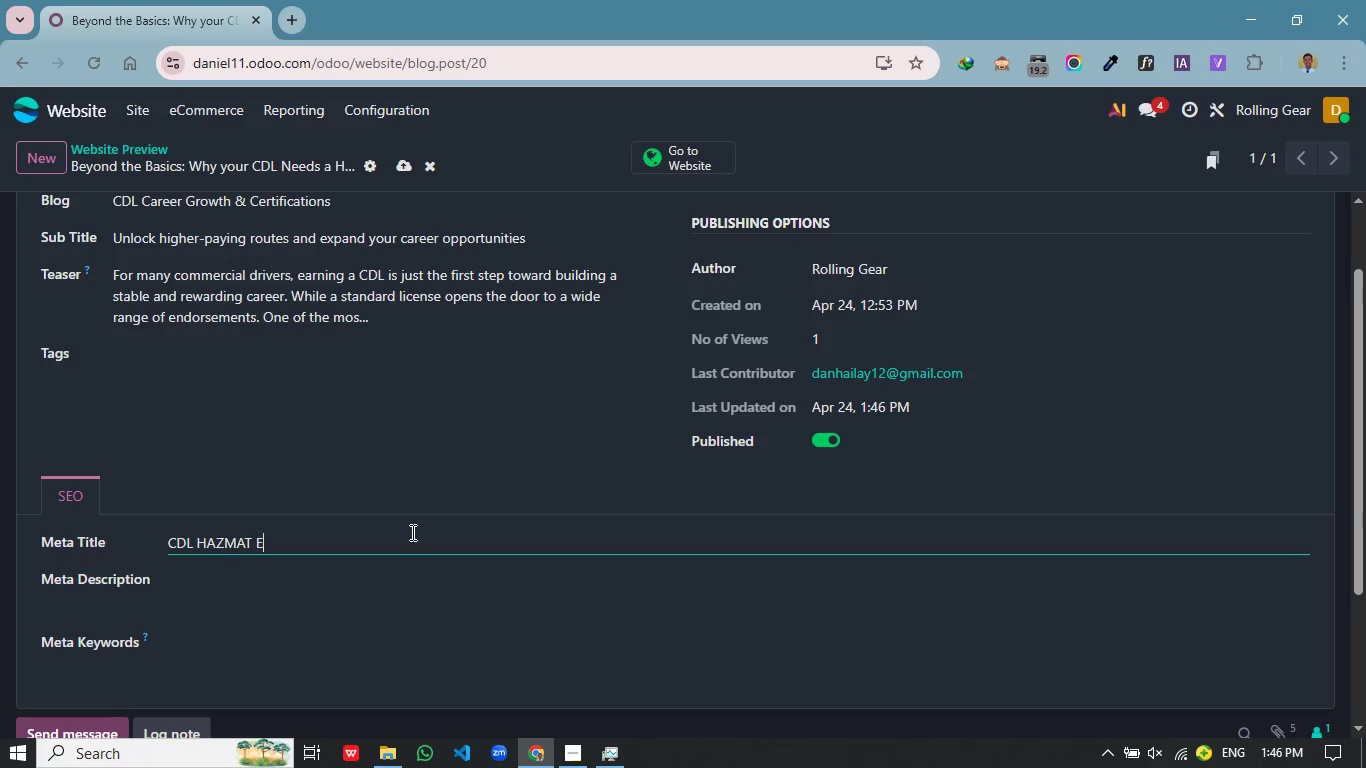 
type(Endr)
key(Backspace)
type(orsement Benefits | Advance Your Trucking Carear)
key(Backspace)
key(Backspace)
key(Backspace)
type(eer)
 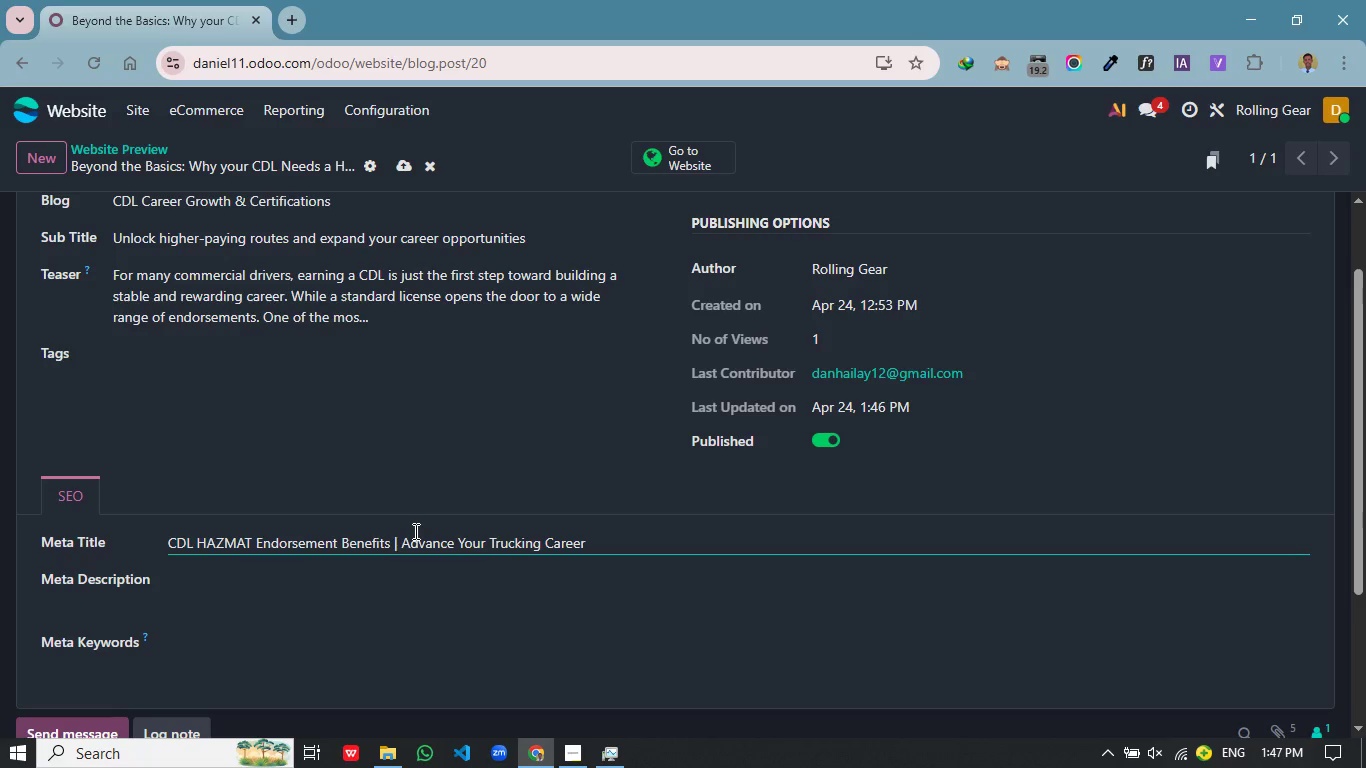 
wait(6.95)
 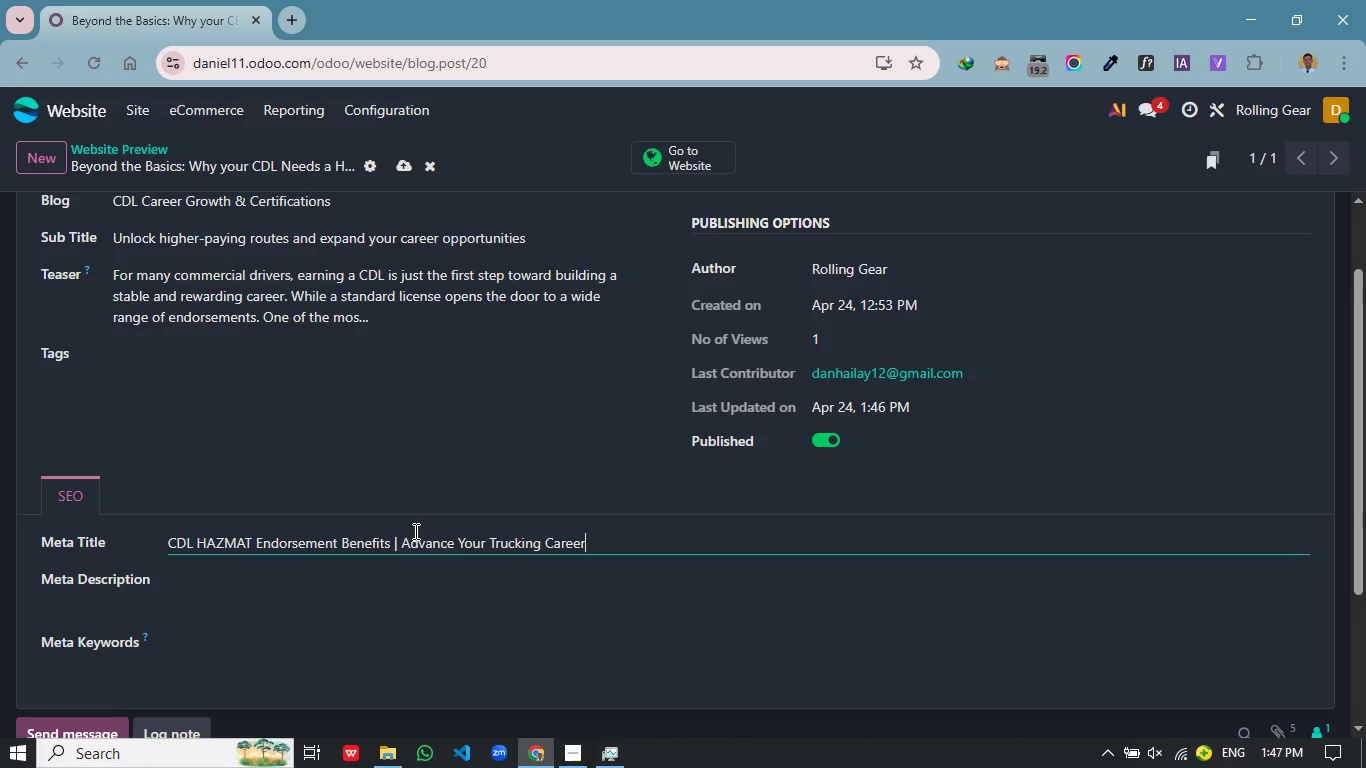 
left_click([401, 587])
 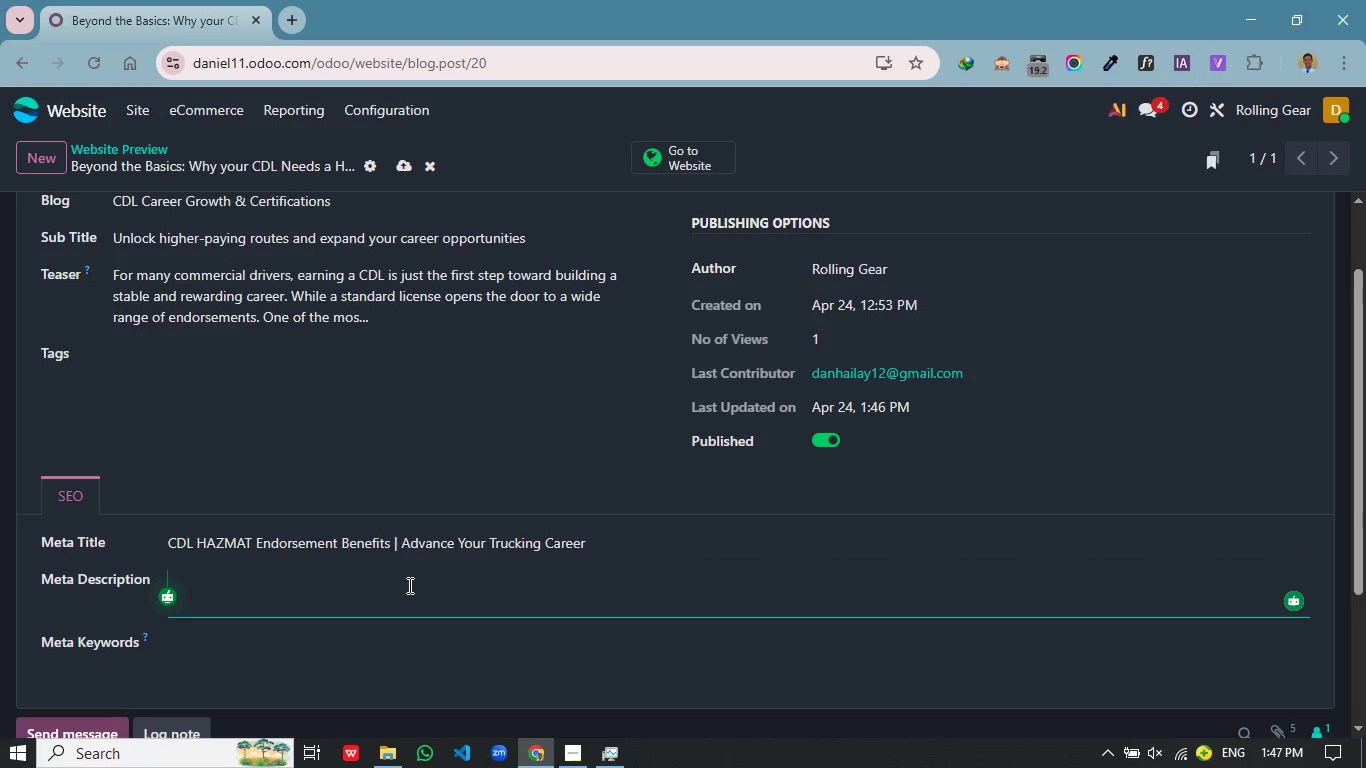 
type(Boost your CDL career with a v endorsement. Learn benefits, salary poti)
key(Backspace)
type(ential, and )
key(Backspace)
key(Backspace)
type(d how to get certifies)
key(Backspace)
type(d.)
 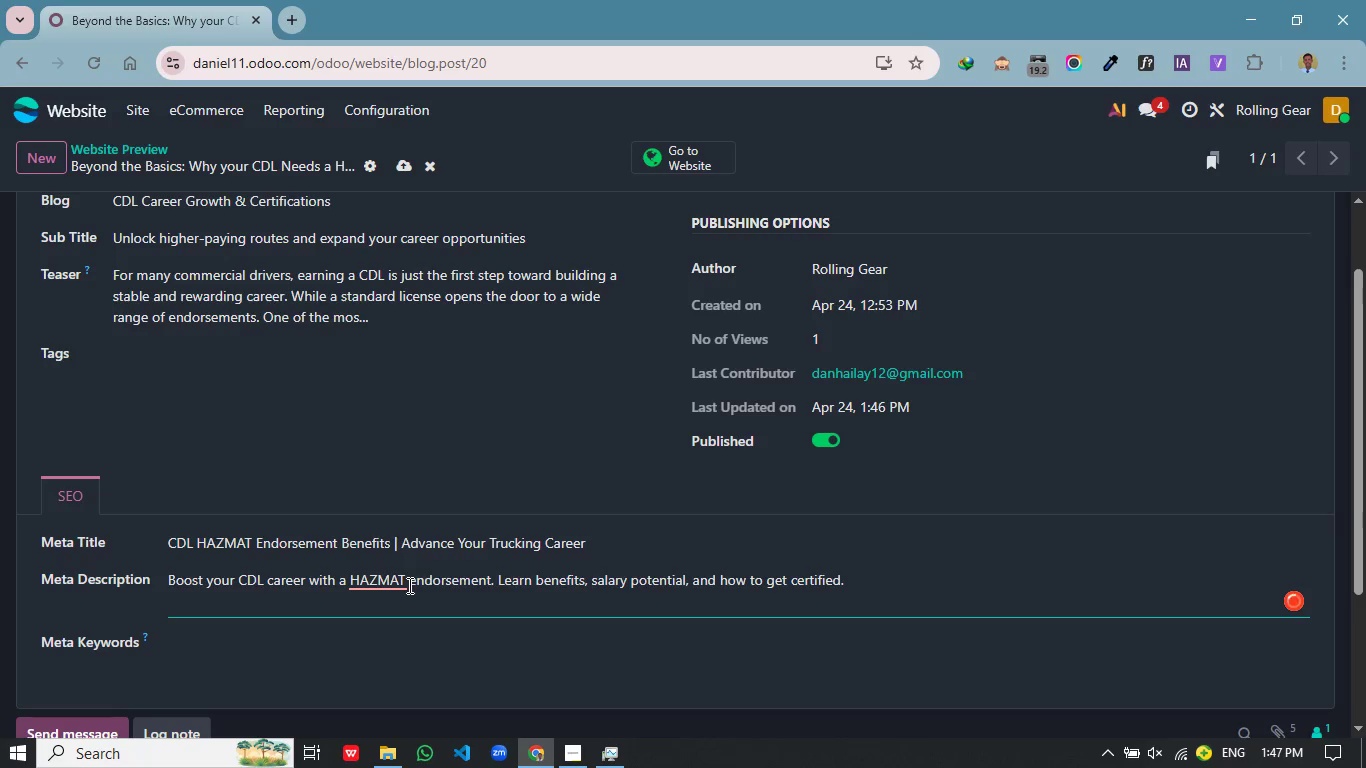 
 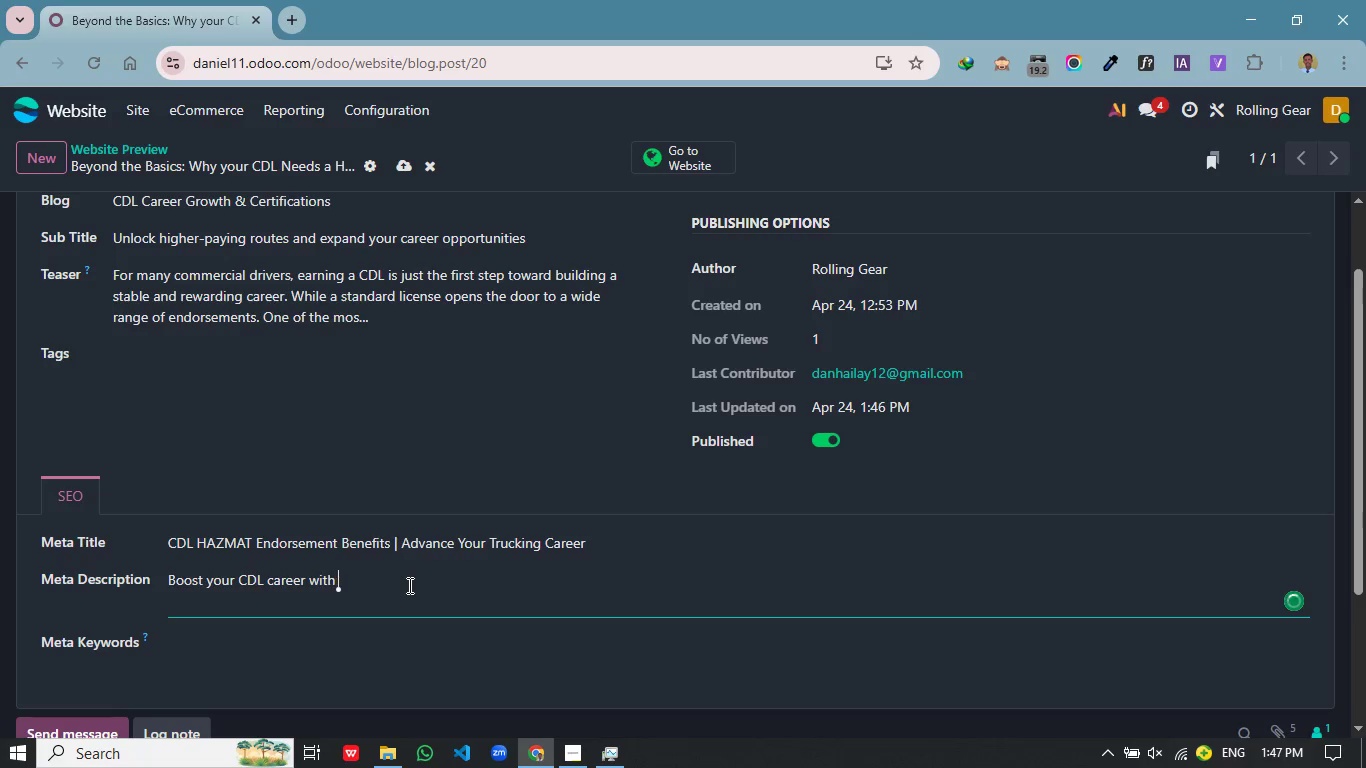 
hold_key(key=ControlLeft, duration=0.42)
 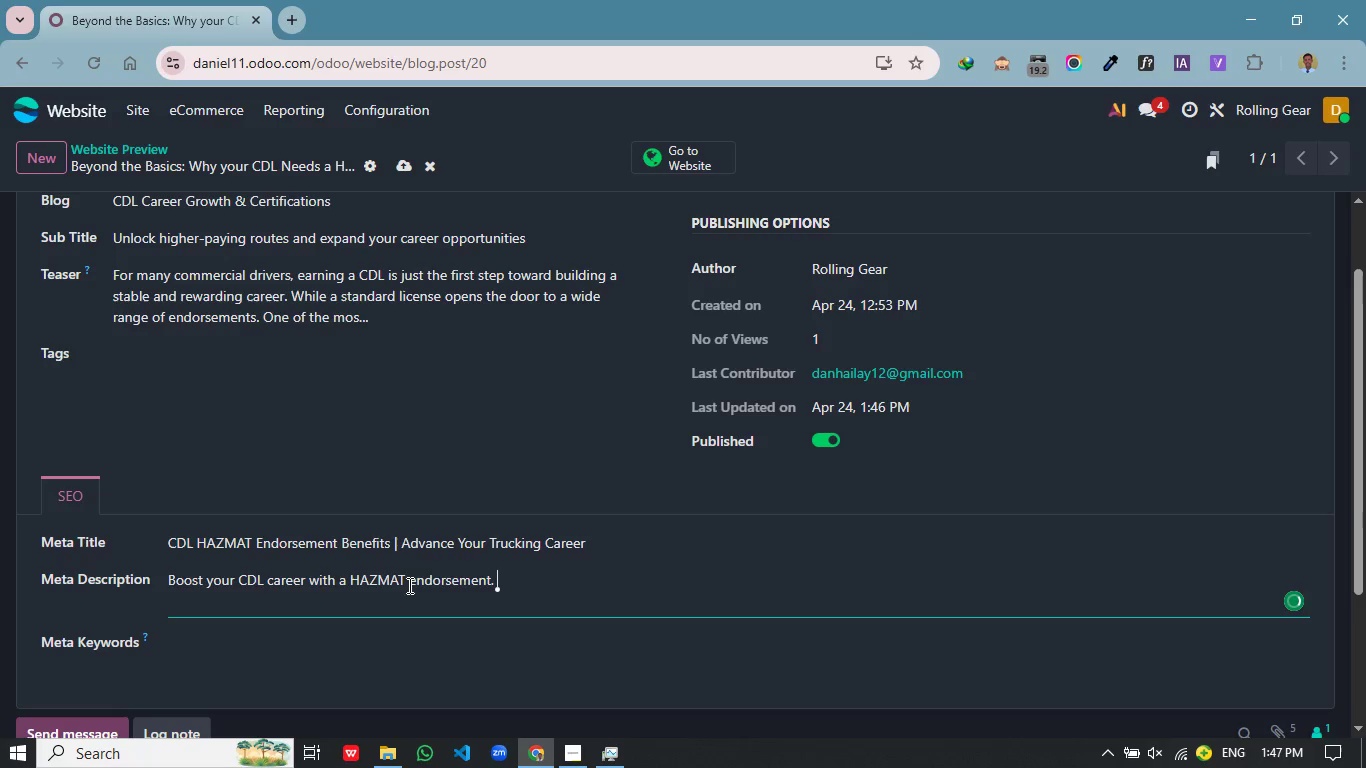 
left_click([372, 643])
 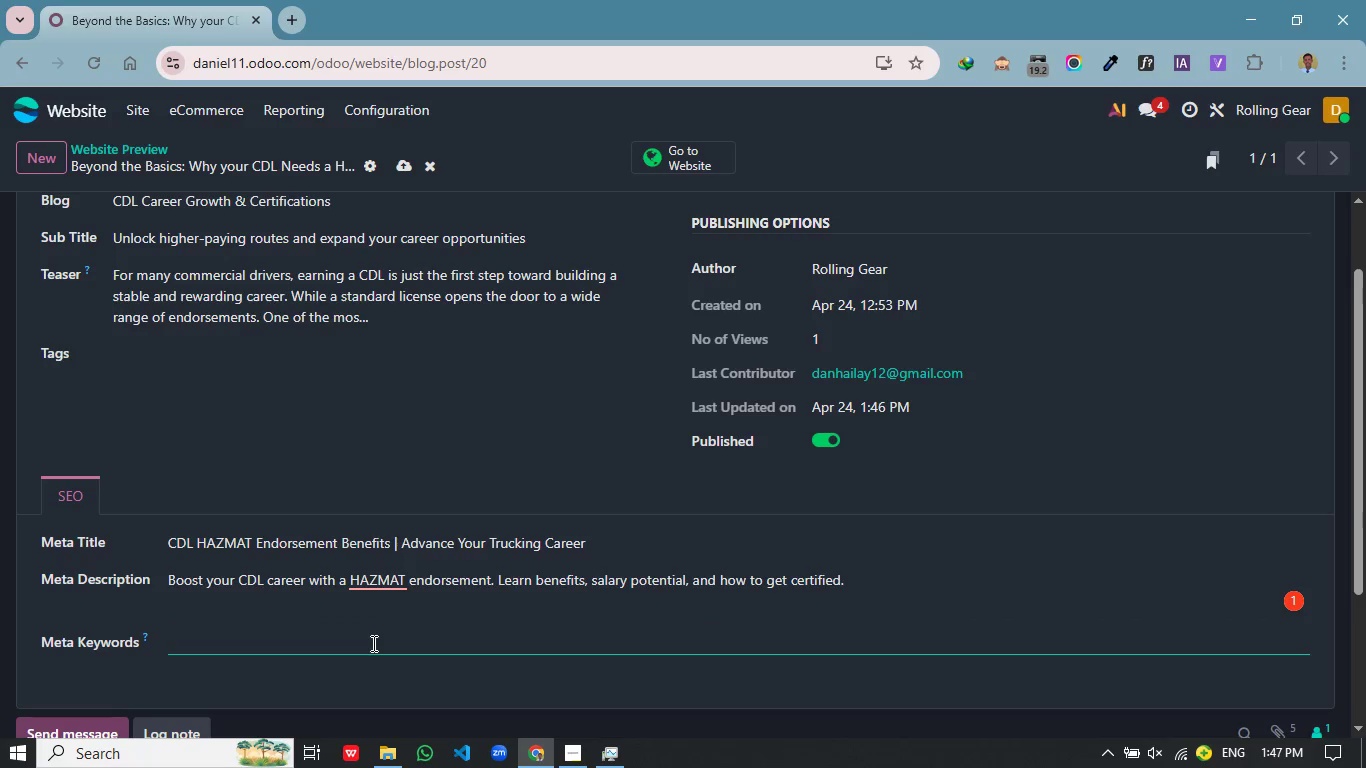 
type(cdL training, h)
key(Backspace)
 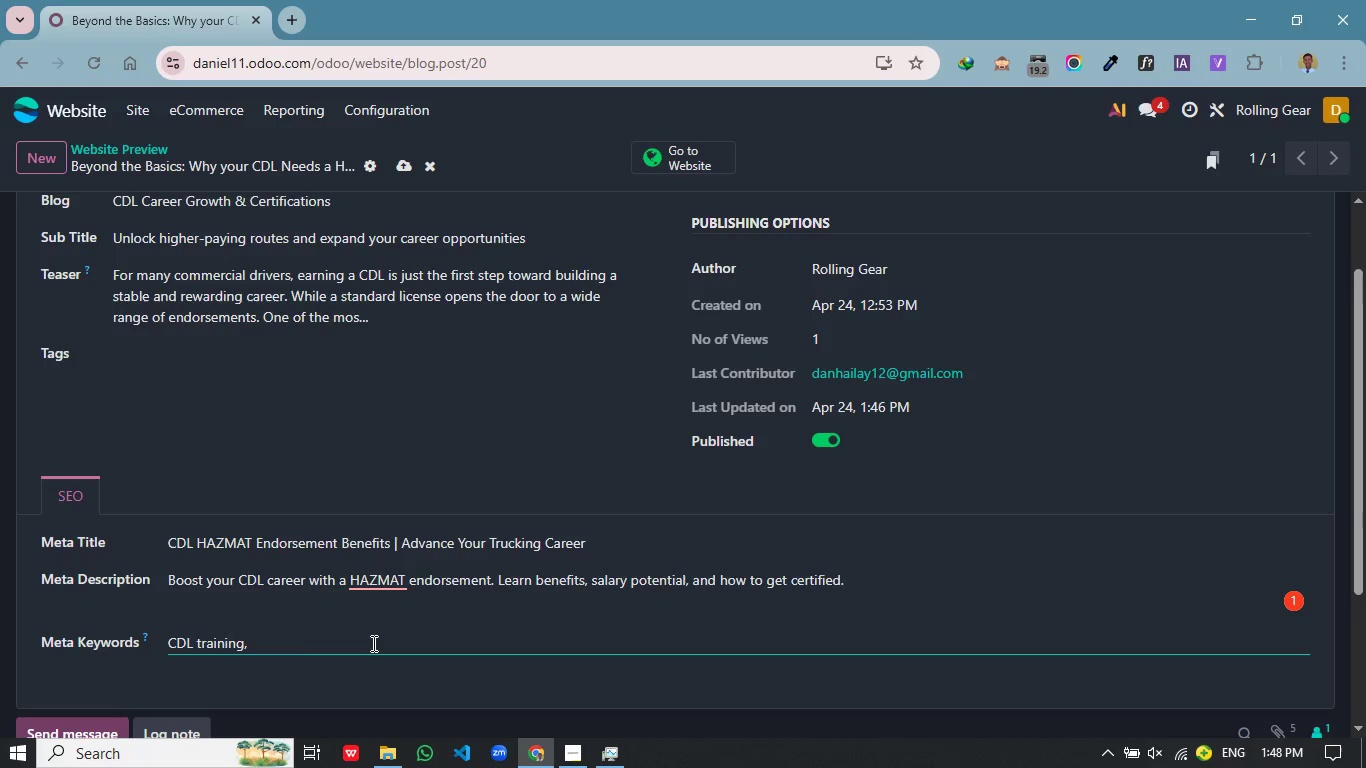 
key(Control+V)
 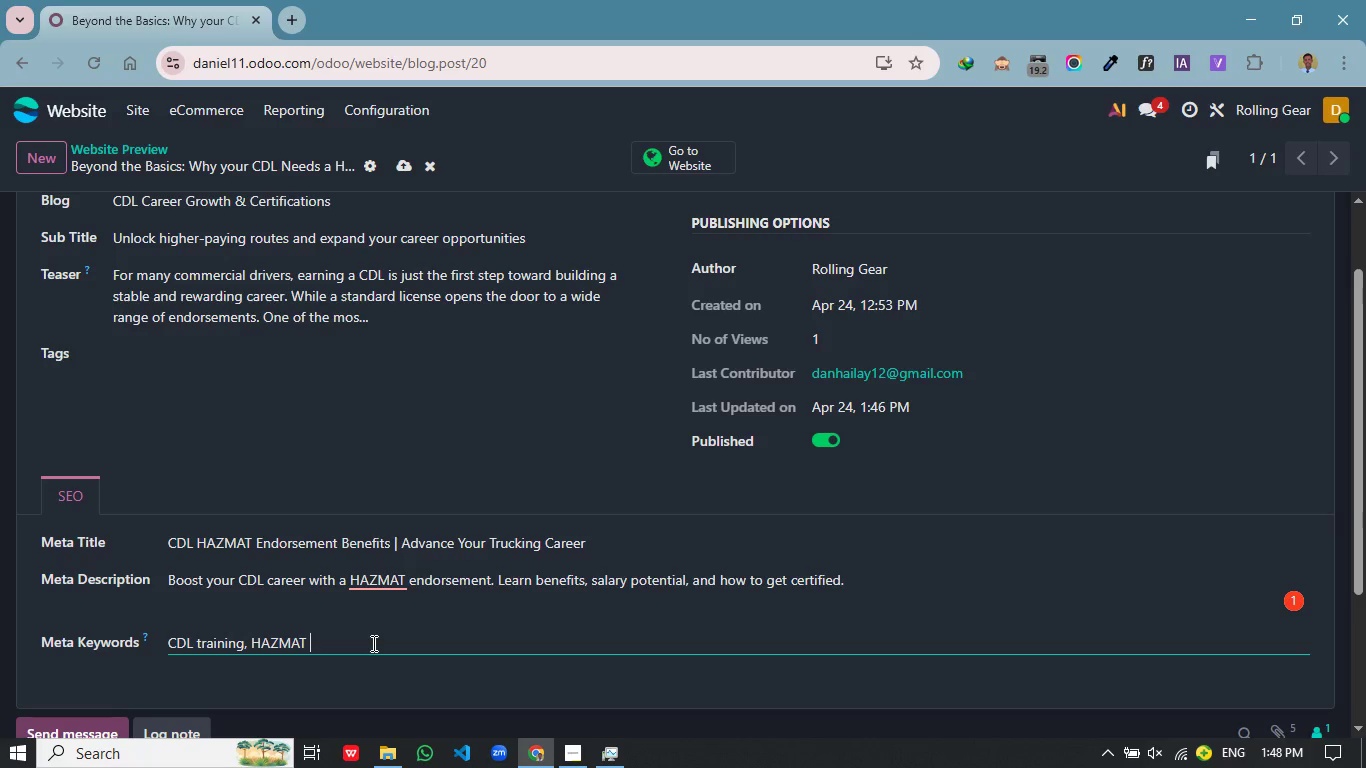 
key(Control+Space)
 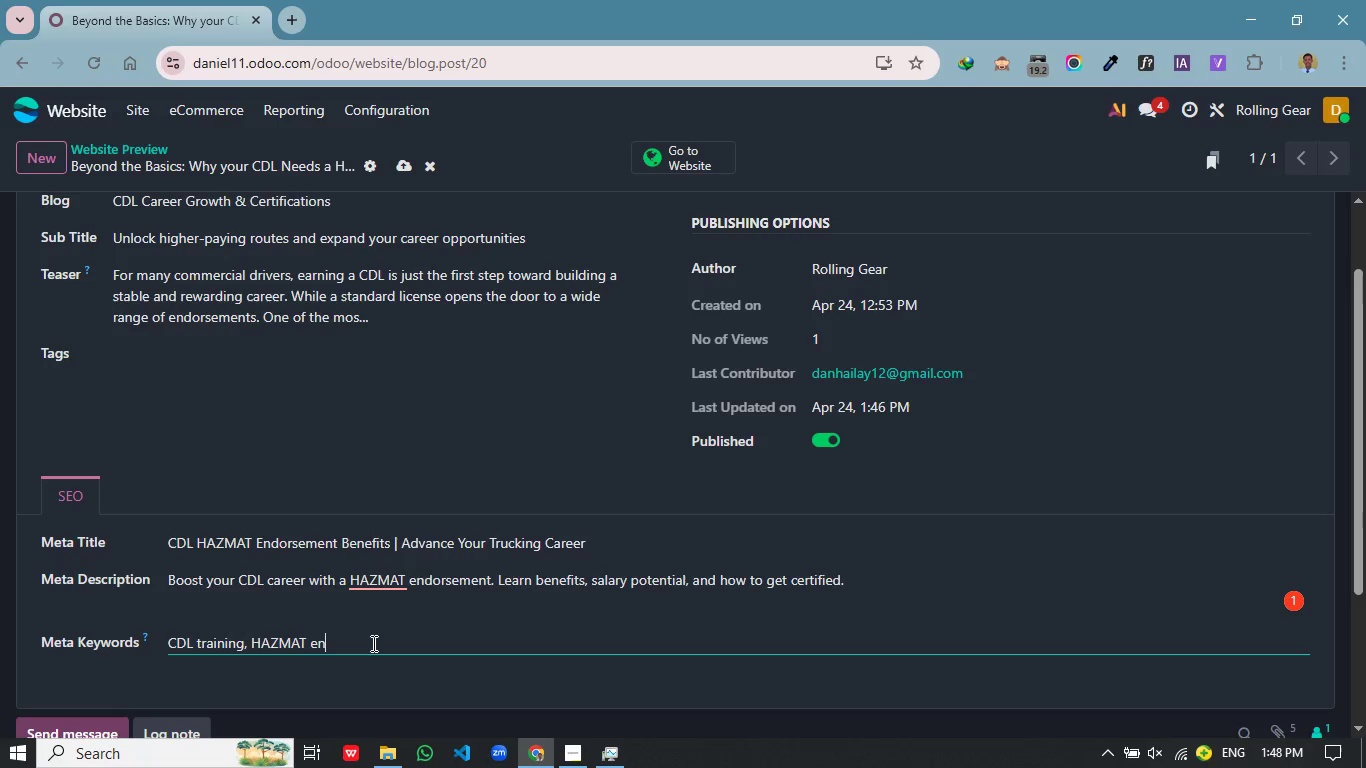 
type(endorsement, truck driving careers, commercial driver certification)
 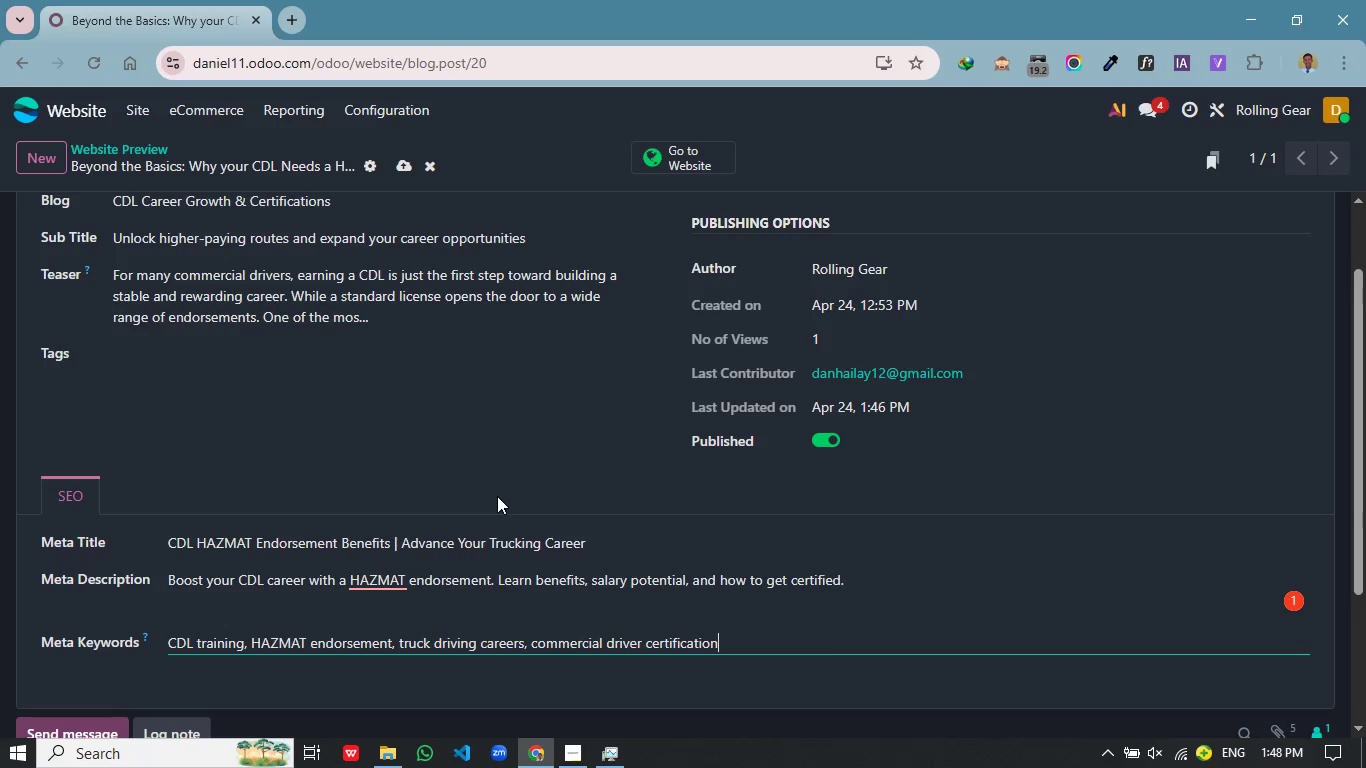 
left_click([449, 456])
 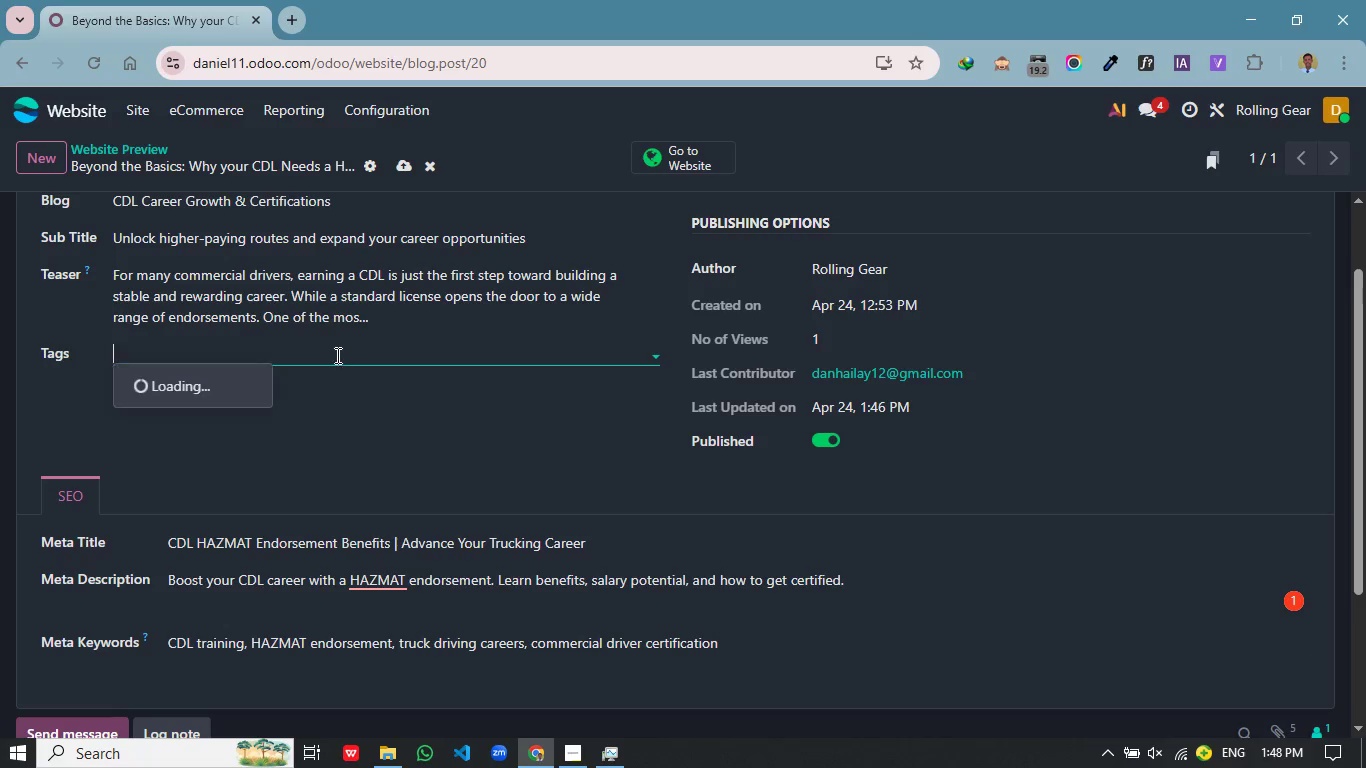 
left_click([335, 356])
 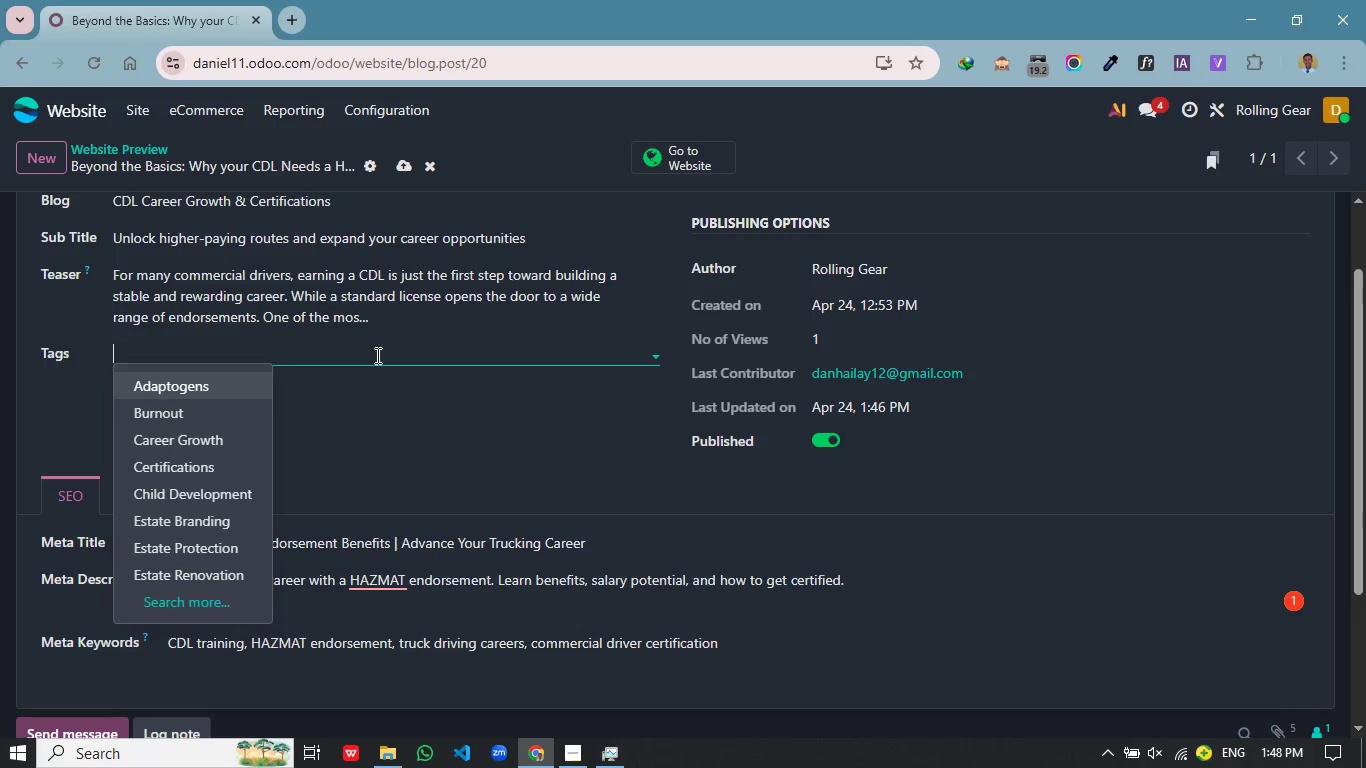 
type(CA)
key(Backspace)
type(Areer Growth)
 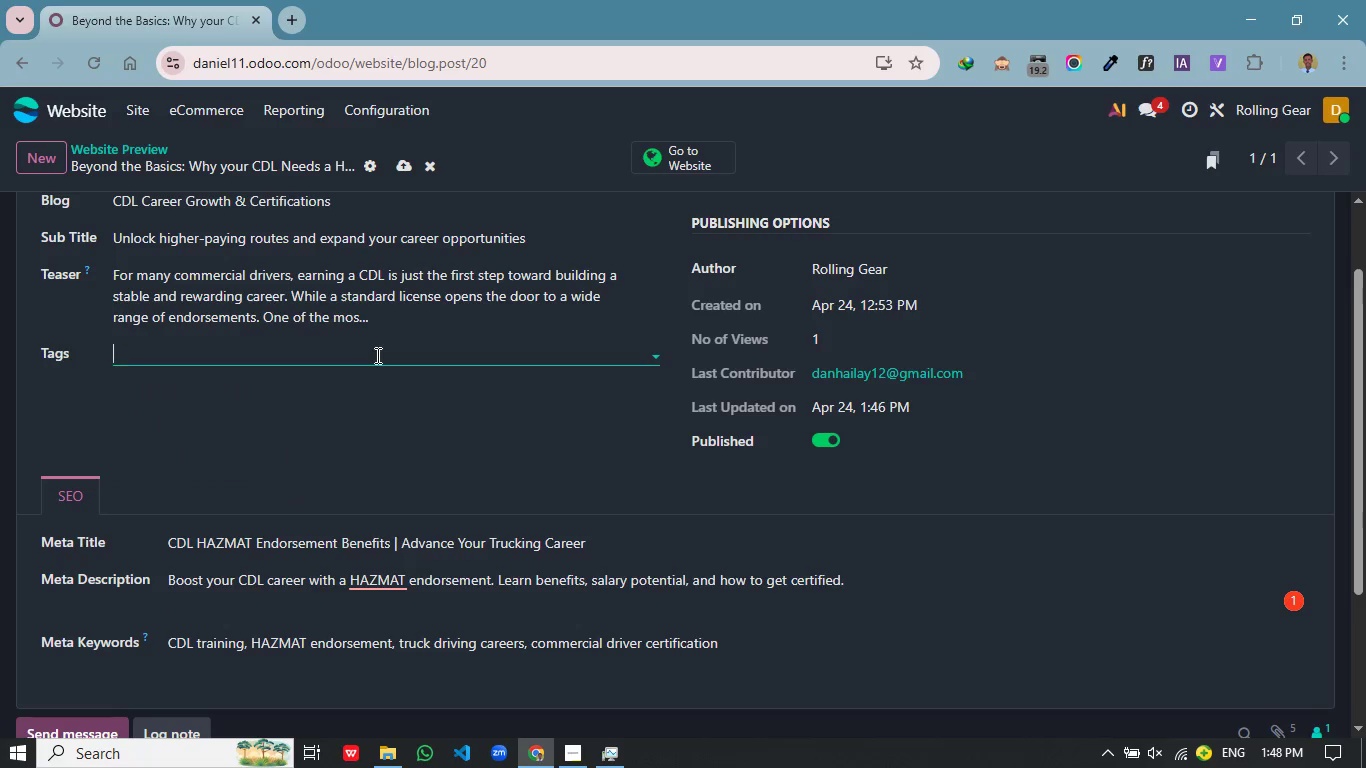 
key(Enter)
 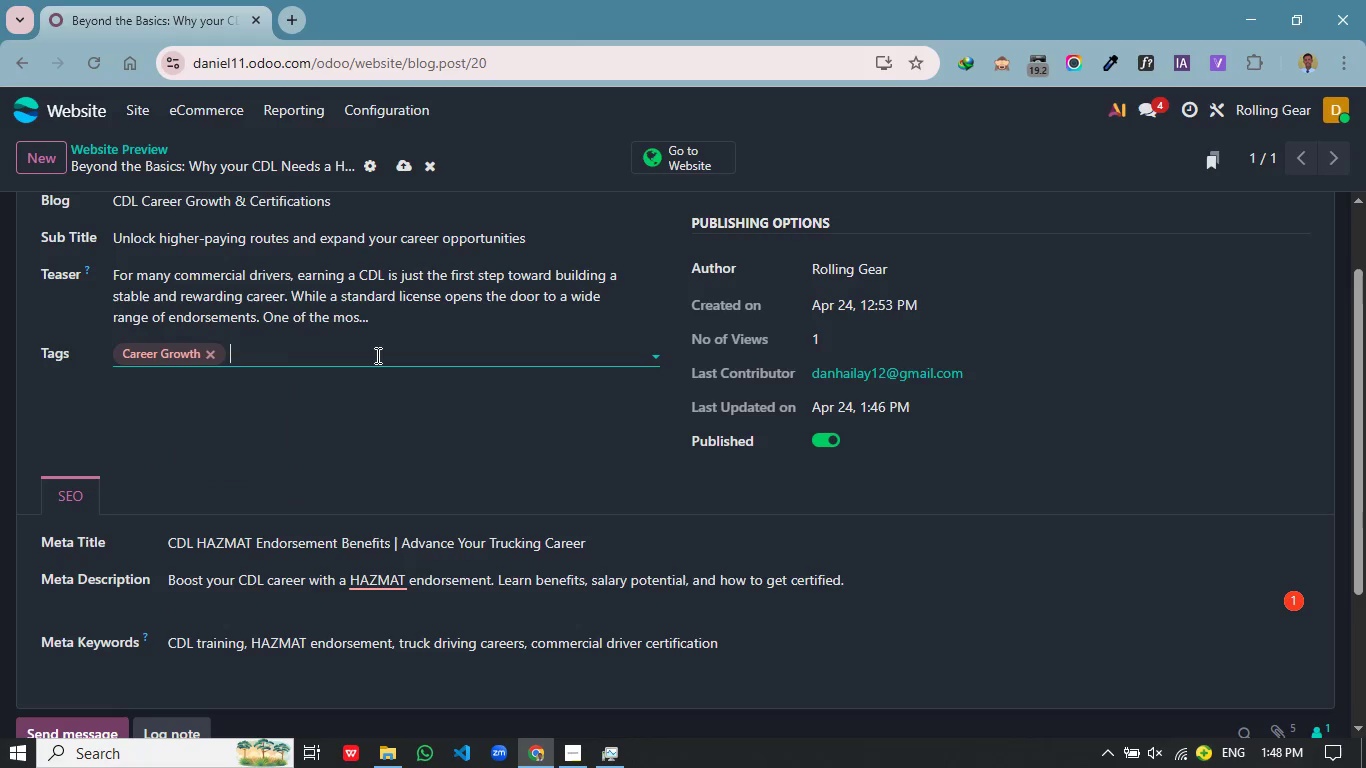 
type(Certfi)
 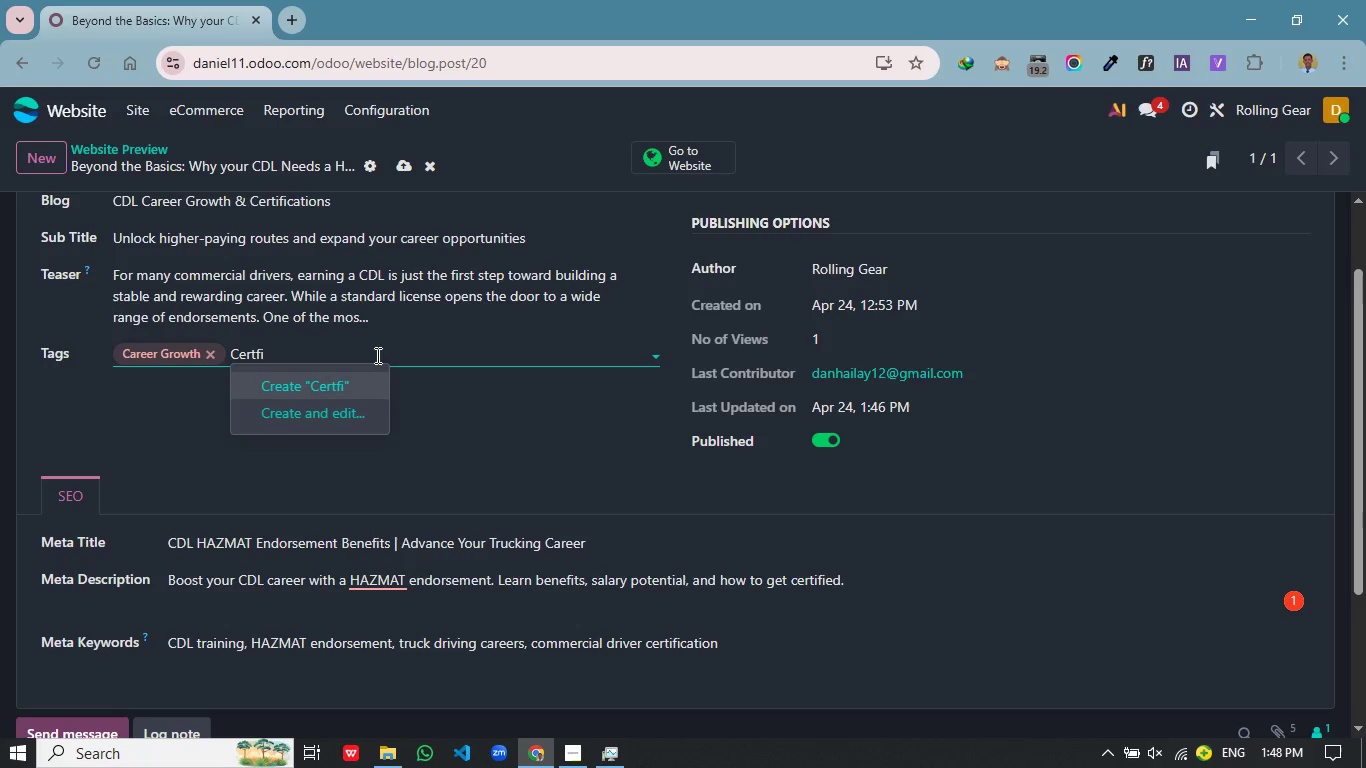 
wait(7.62)
 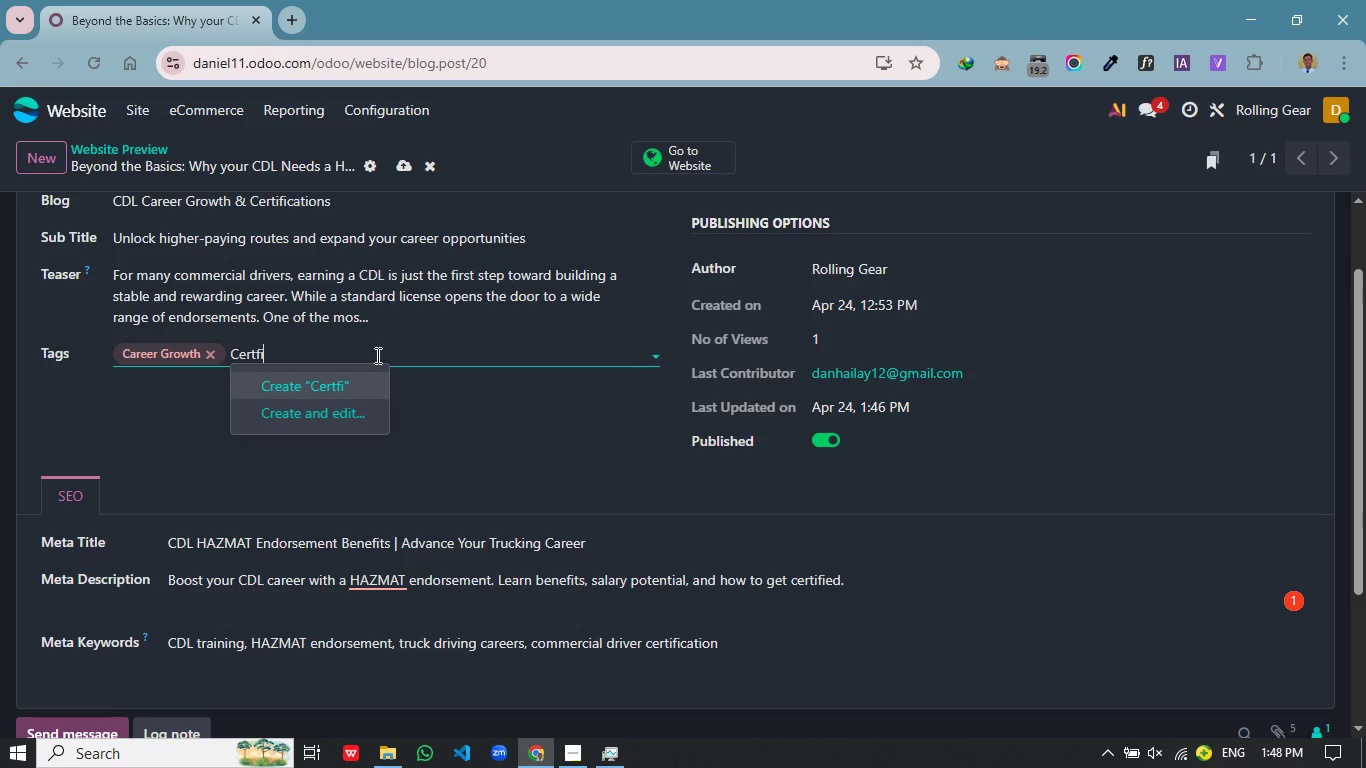 
key(Backspace)
 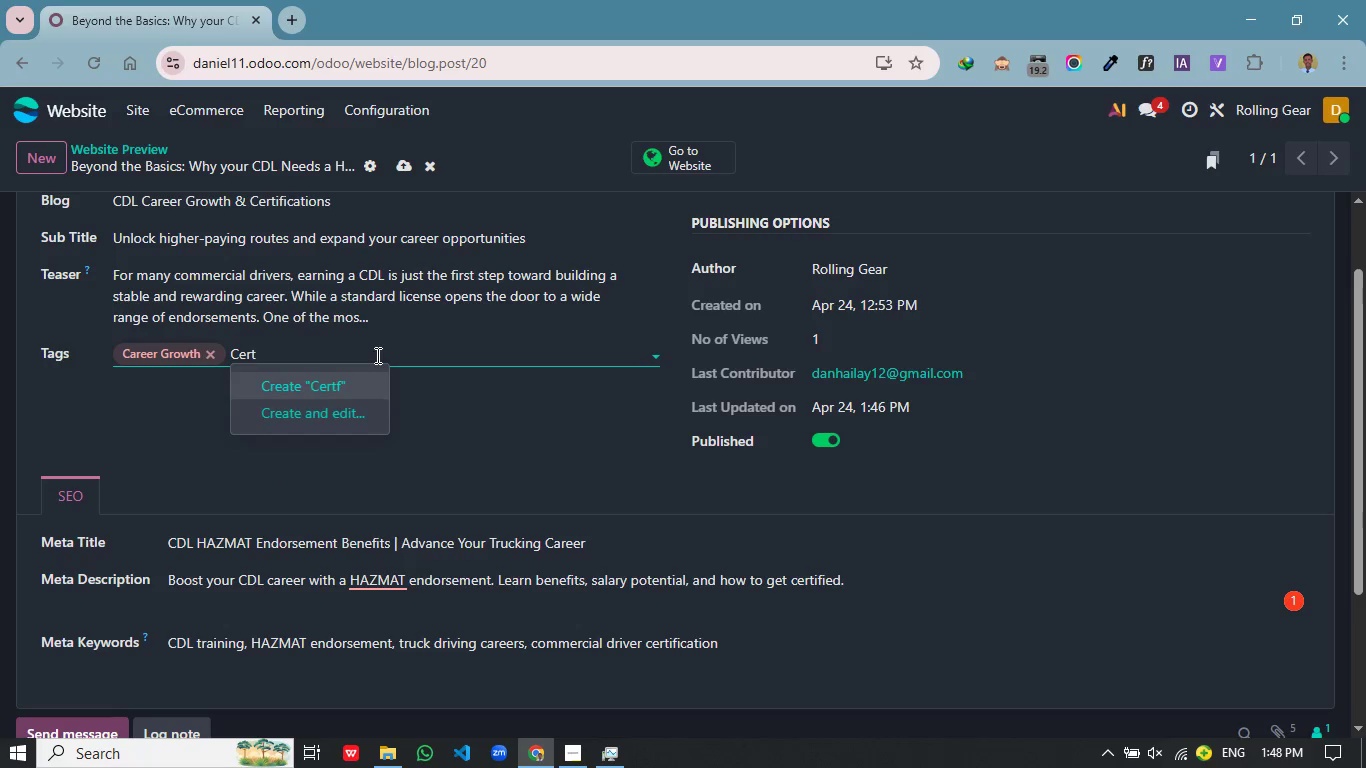 
key(Backspace)
 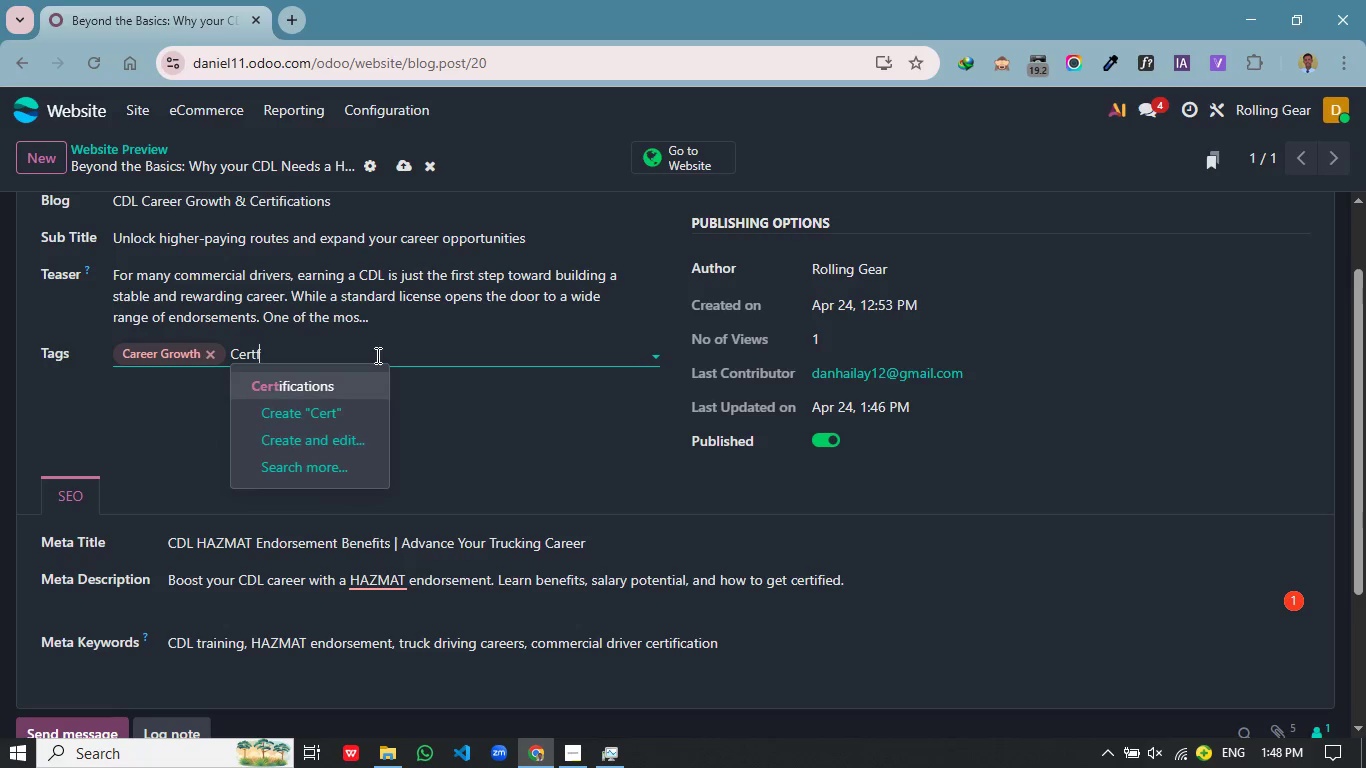 
key(F)
 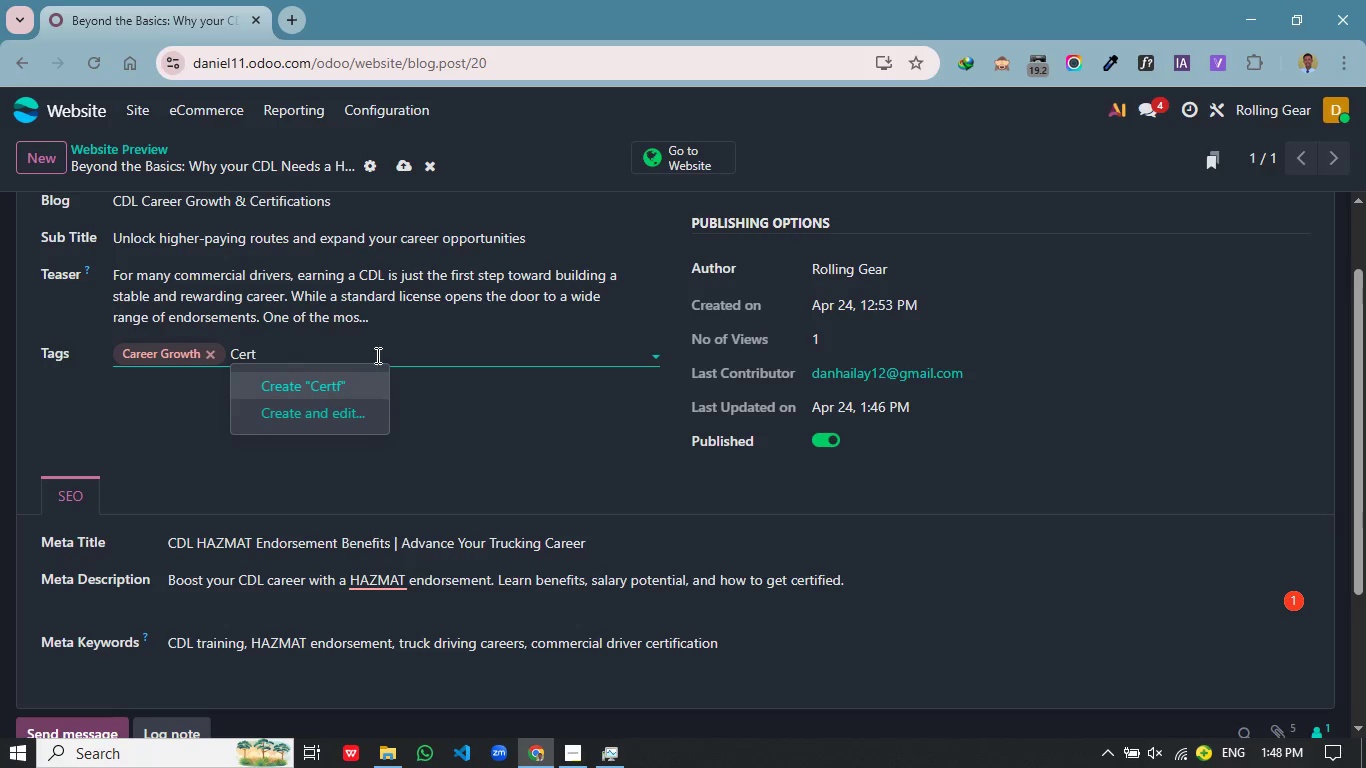 
key(Backspace)
 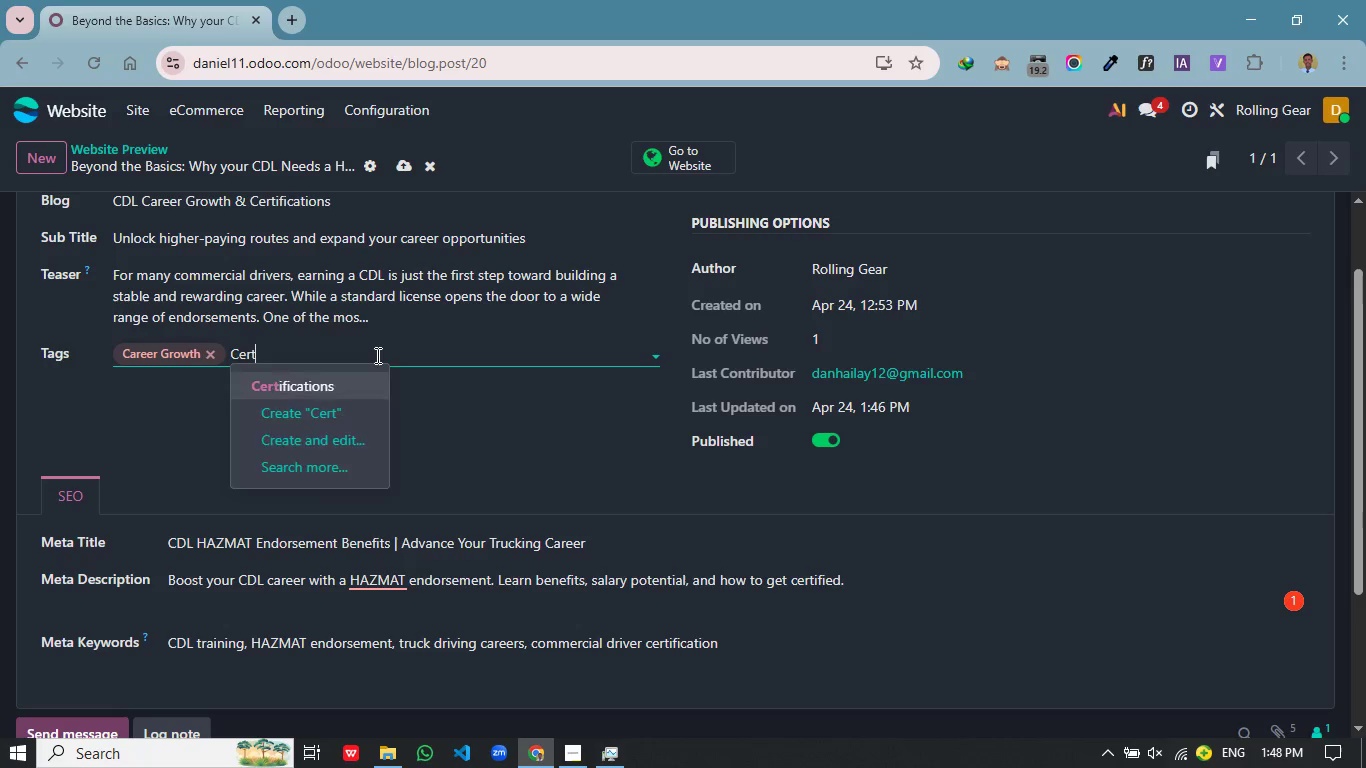 
key(Enter)
 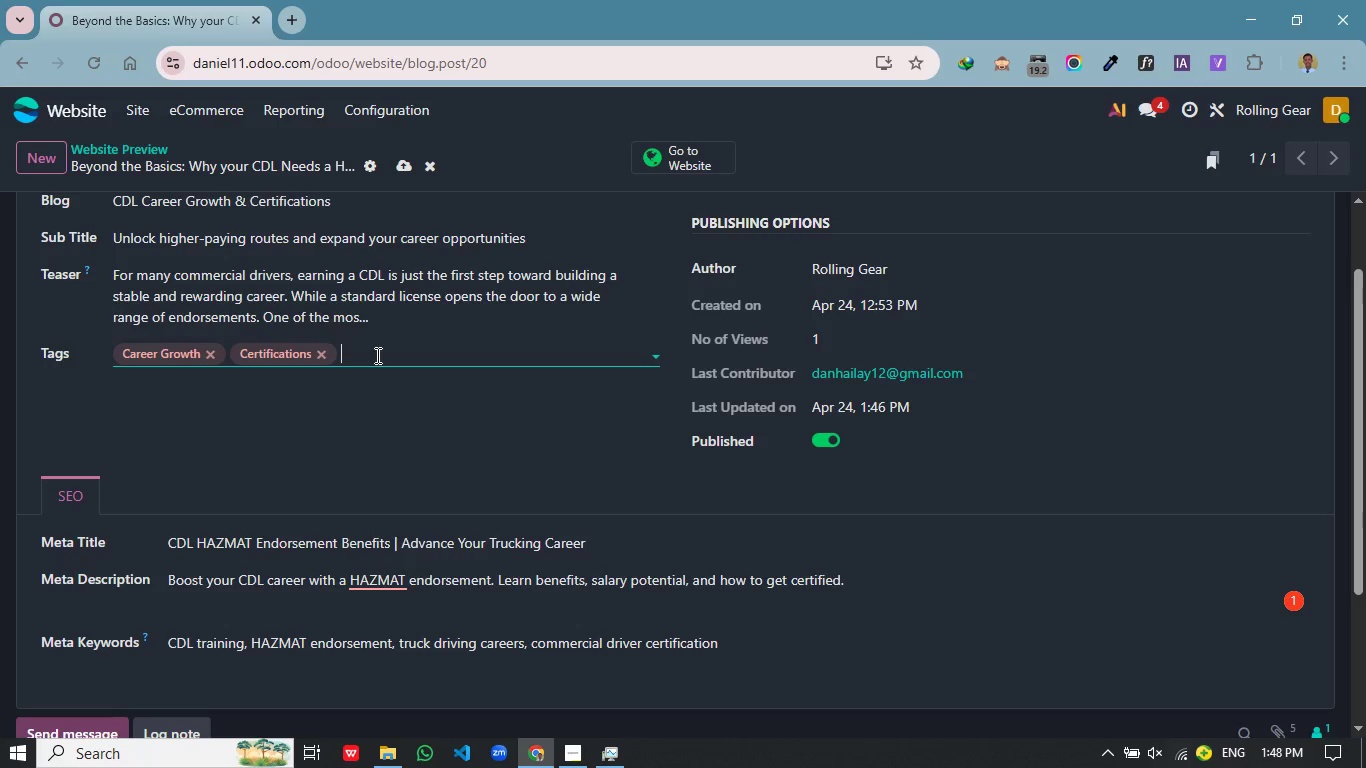 
type(Indu)
 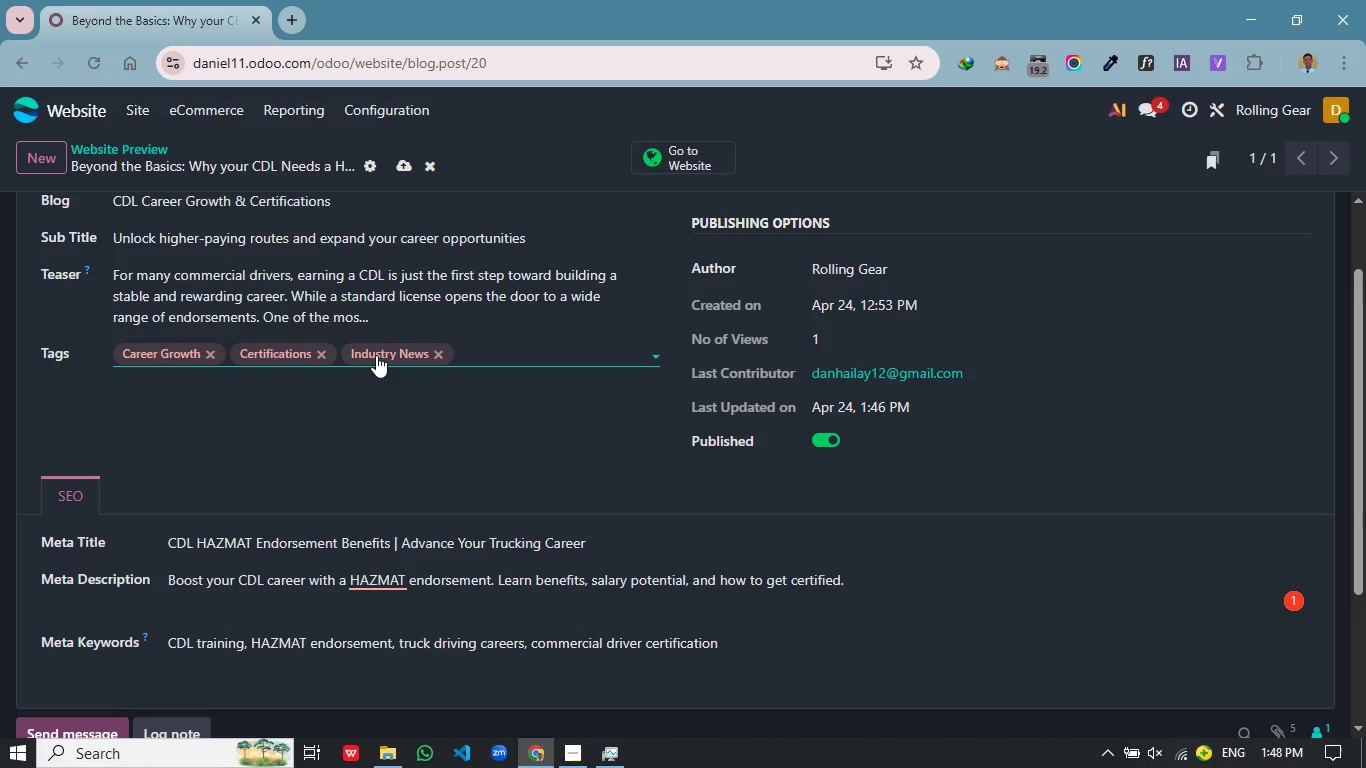 
key(Enter)
 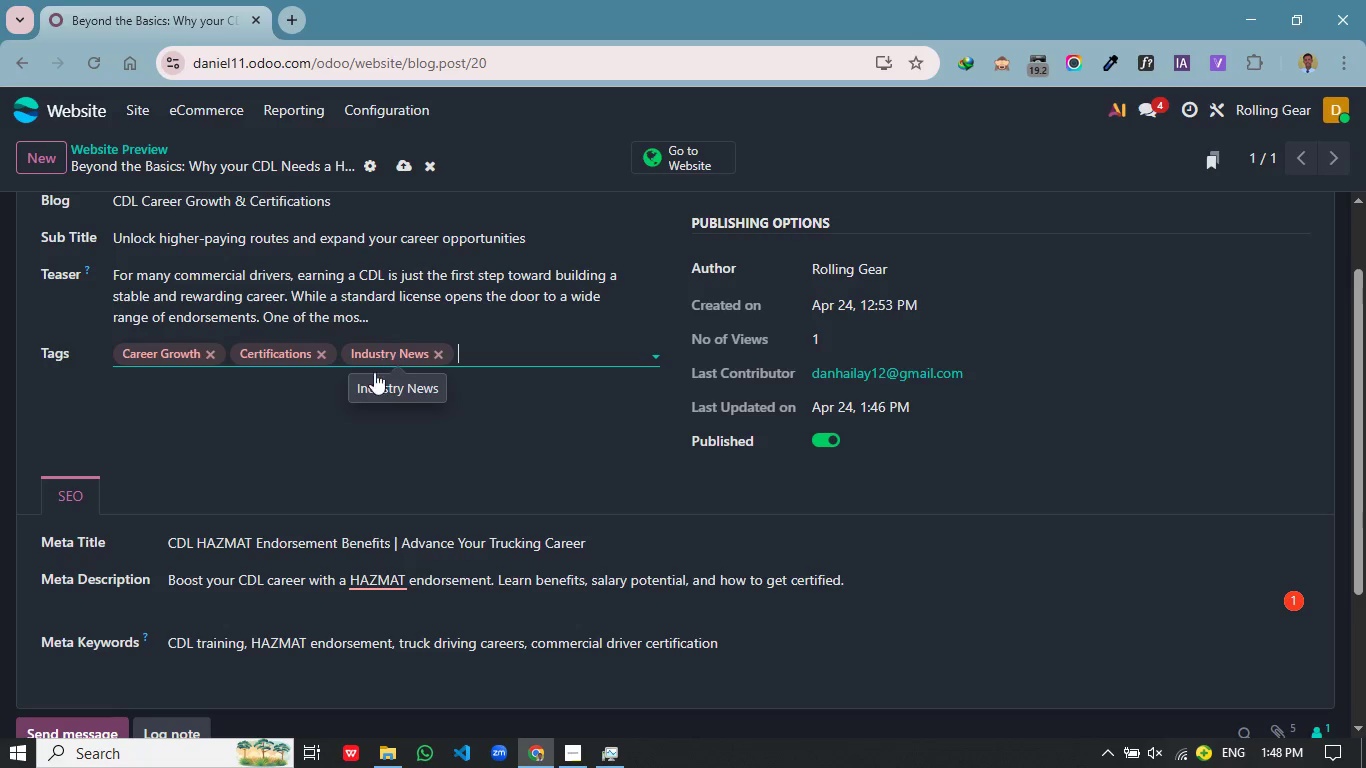 
left_click([344, 449])
 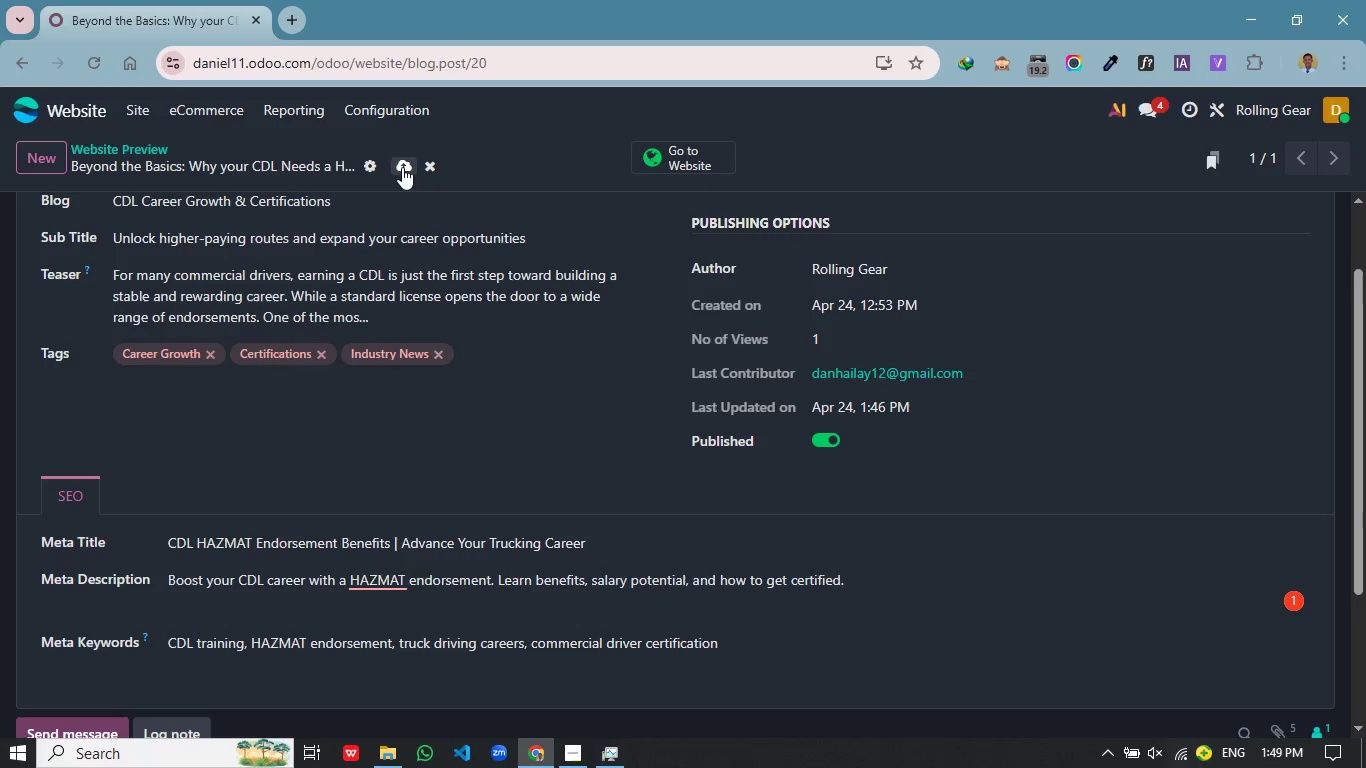 
left_click([402, 167])
 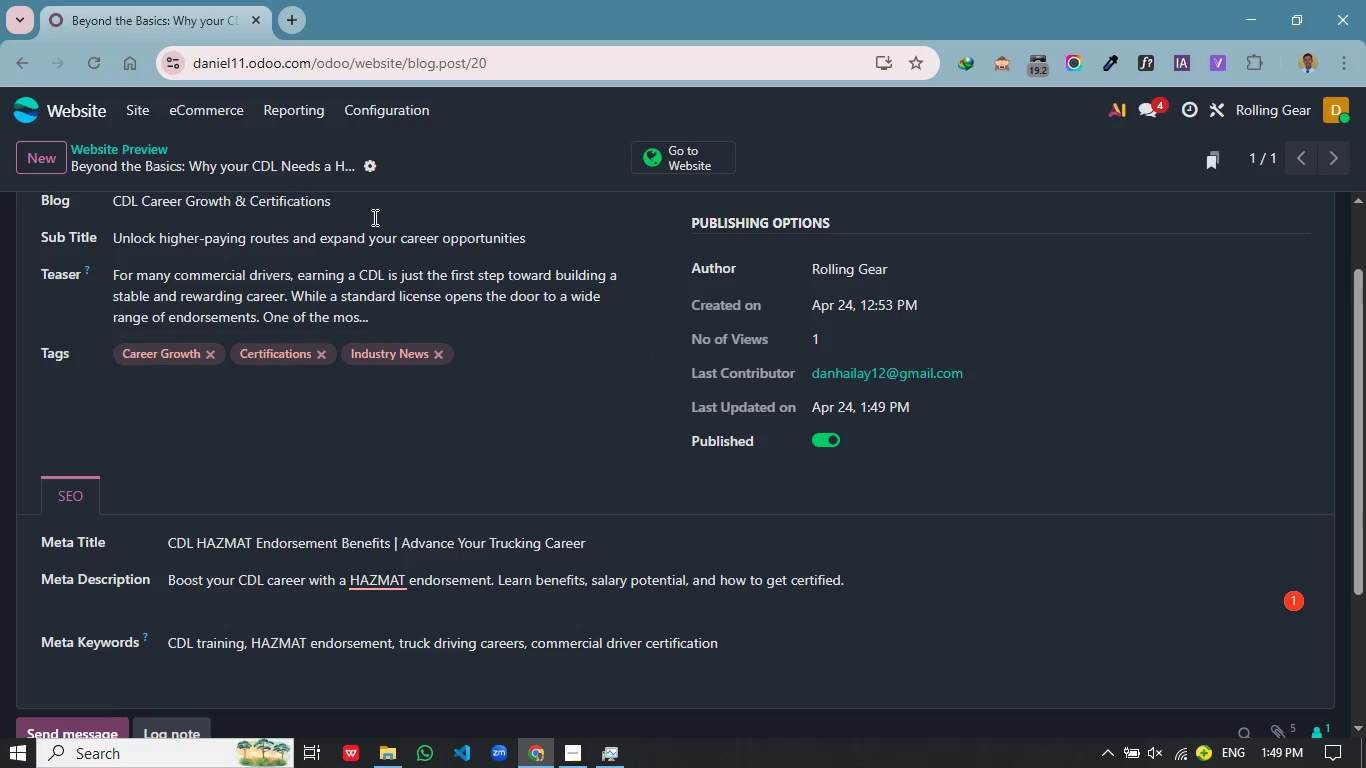 
wait(5.08)
 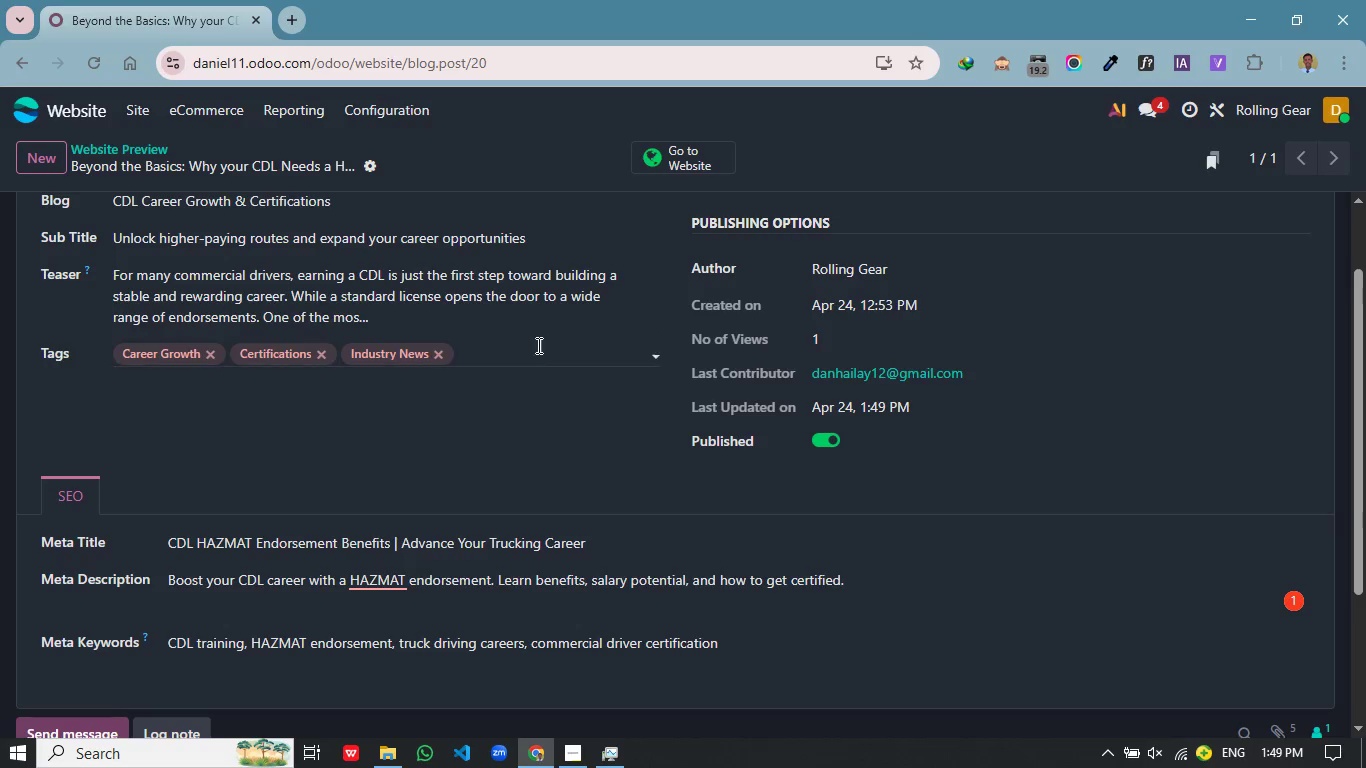 
left_click([146, 142])
 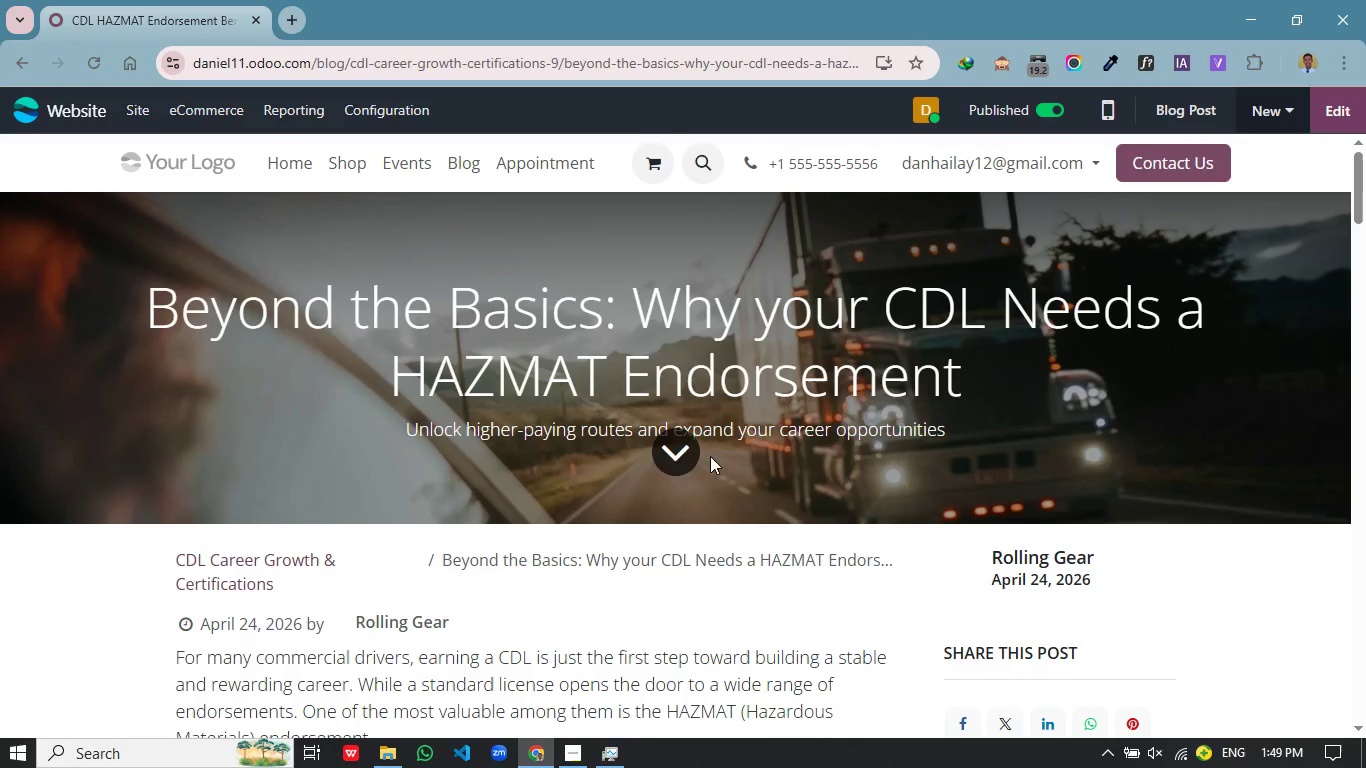 
scroll: coordinate [615, 458], scroll_direction: down, amount: 41.0
 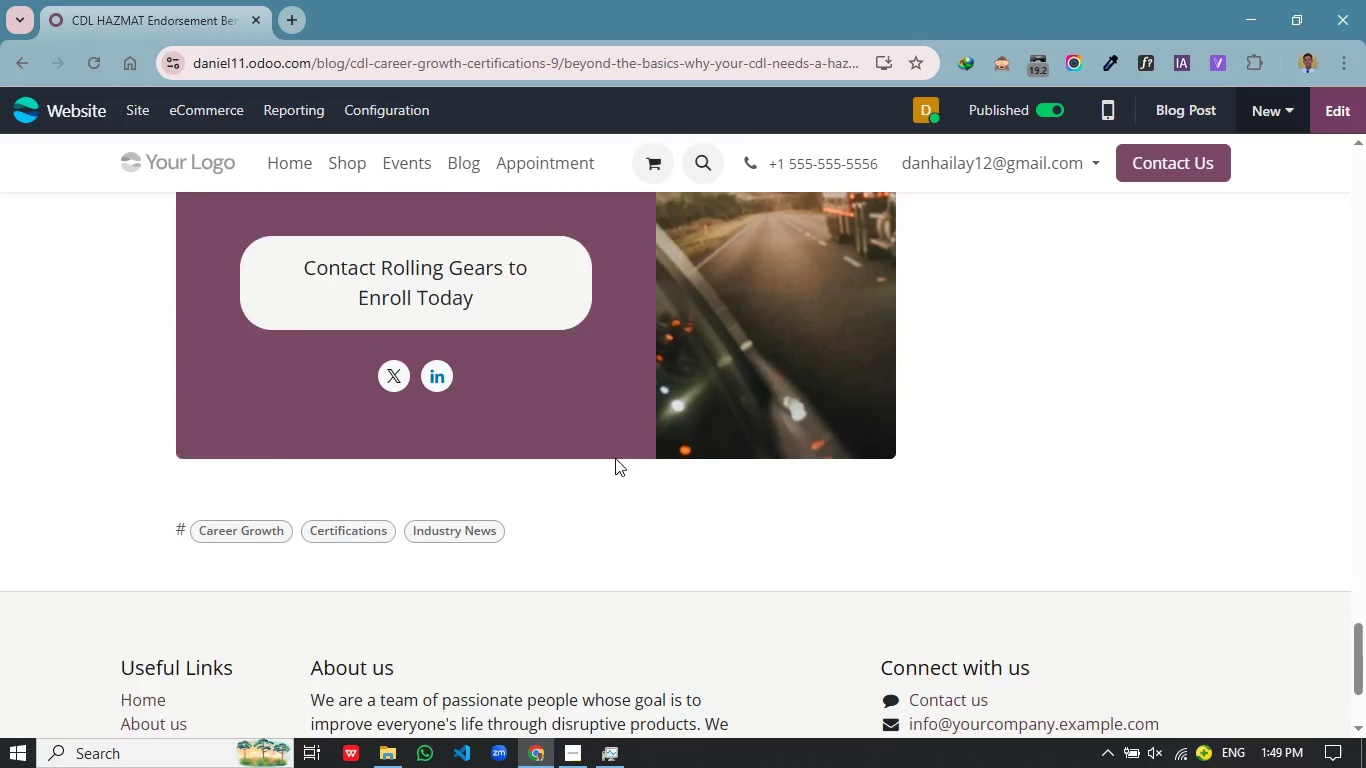 
scroll: coordinate [617, 459], scroll_direction: up, amount: 46.0
 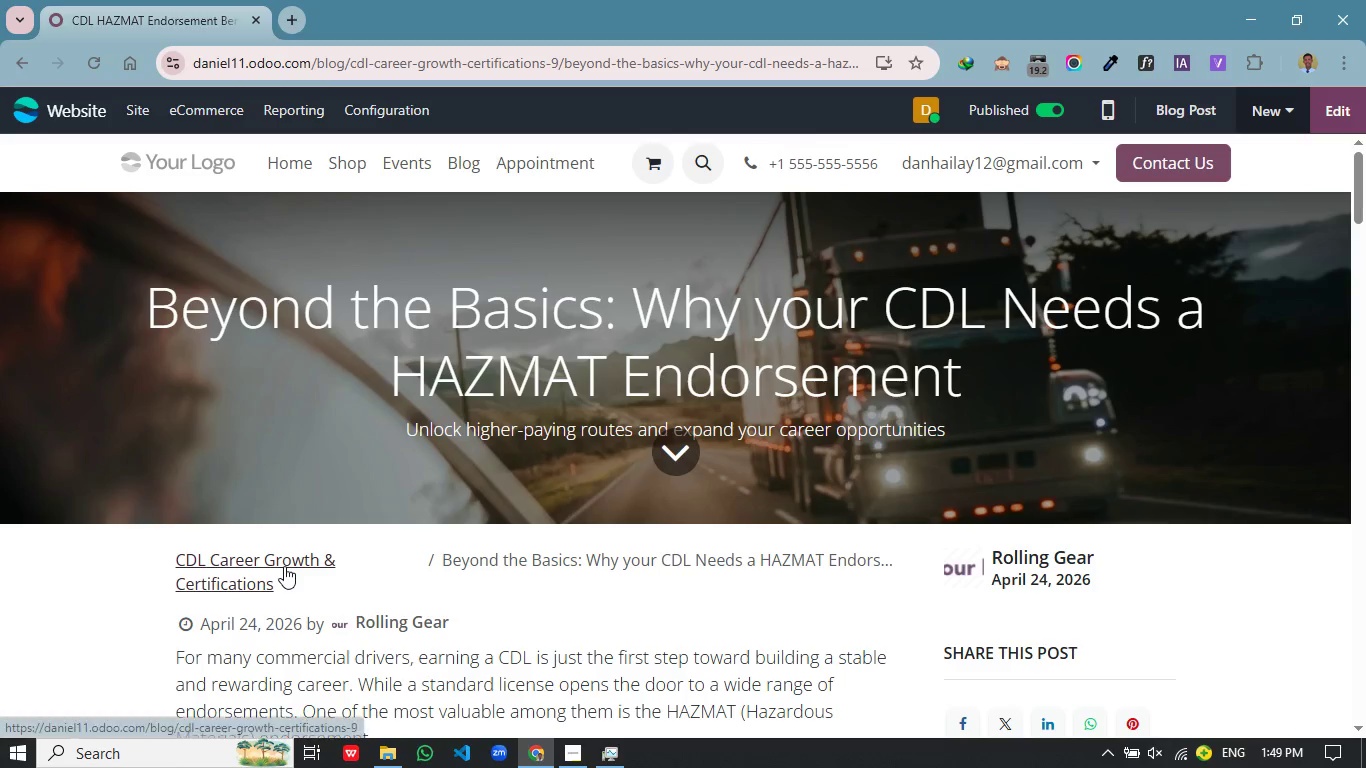 
left_click([284, 566])
 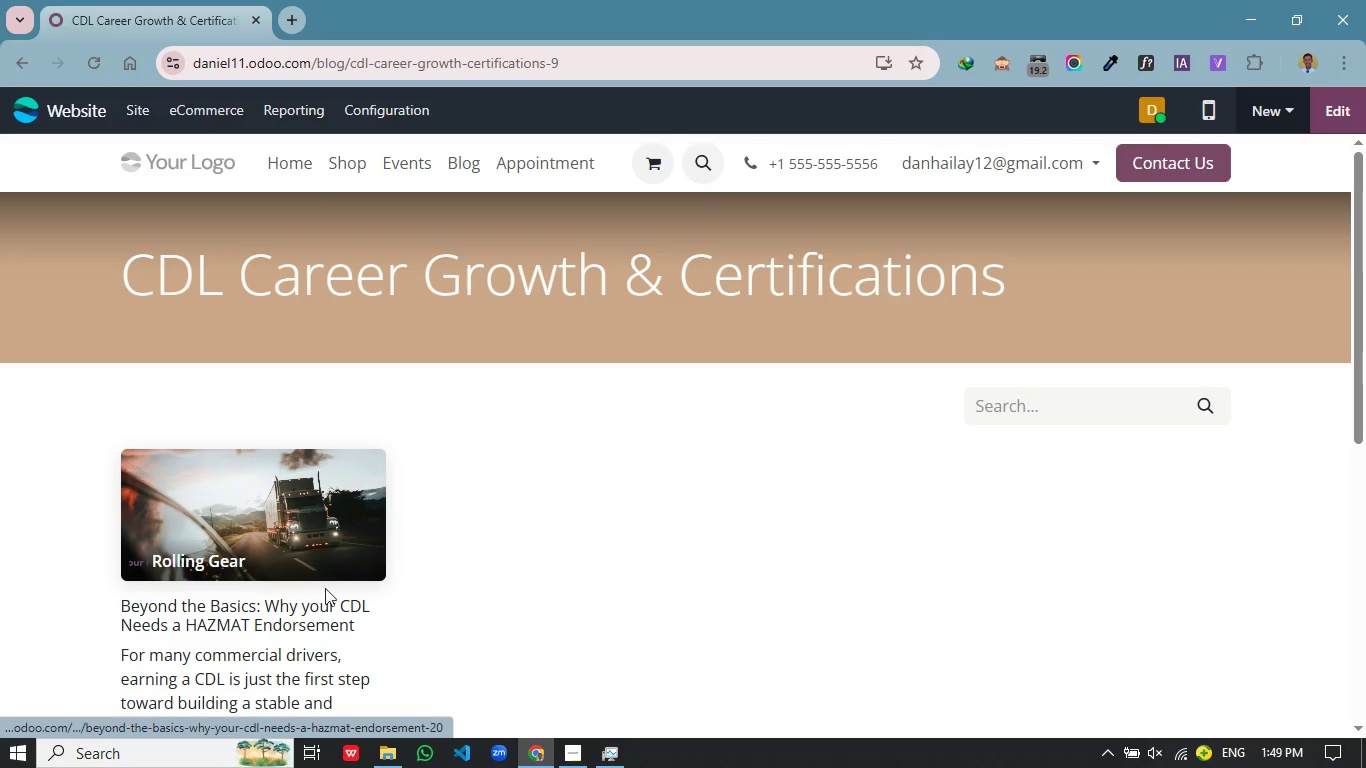 
scroll: coordinate [403, 589], scroll_direction: down, amount: 2.0
 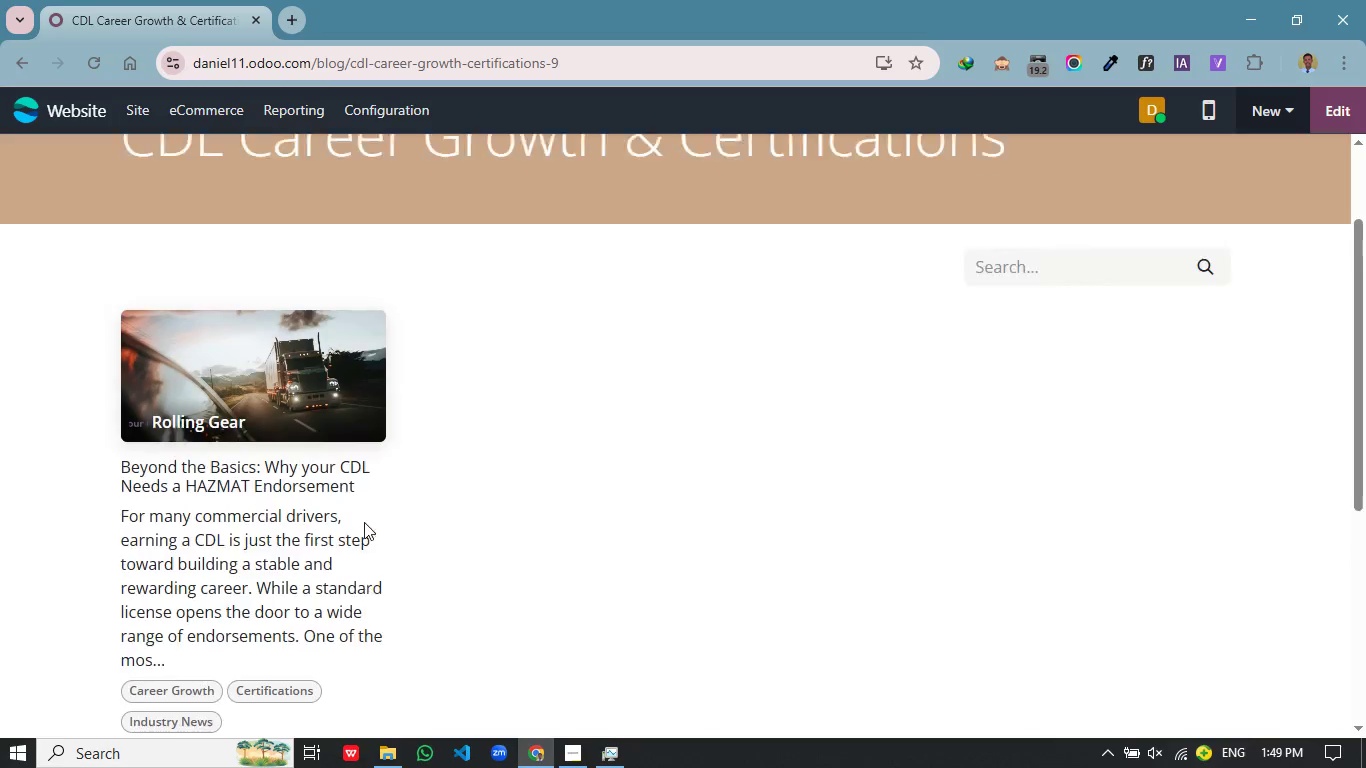 
scroll: coordinate [364, 522], scroll_direction: up, amount: 3.0
 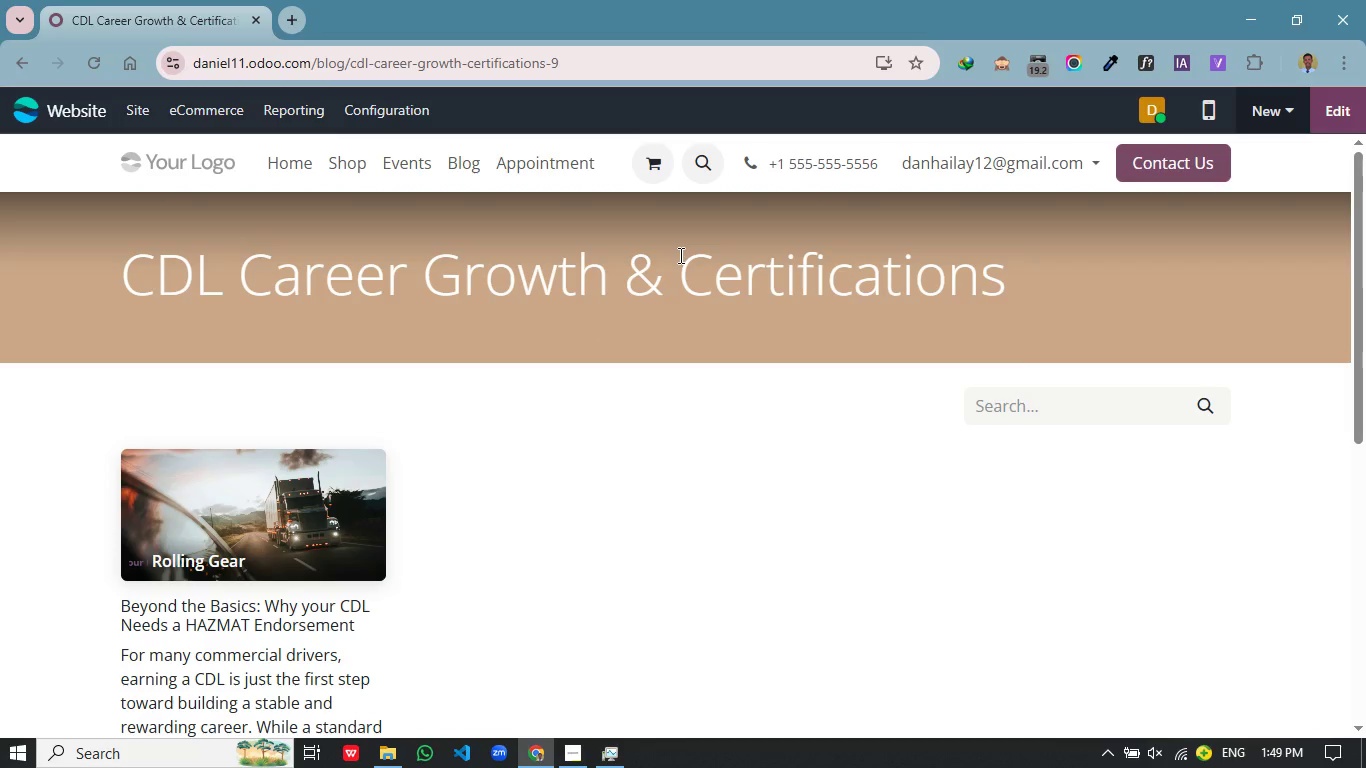 
left_click([679, 255])
 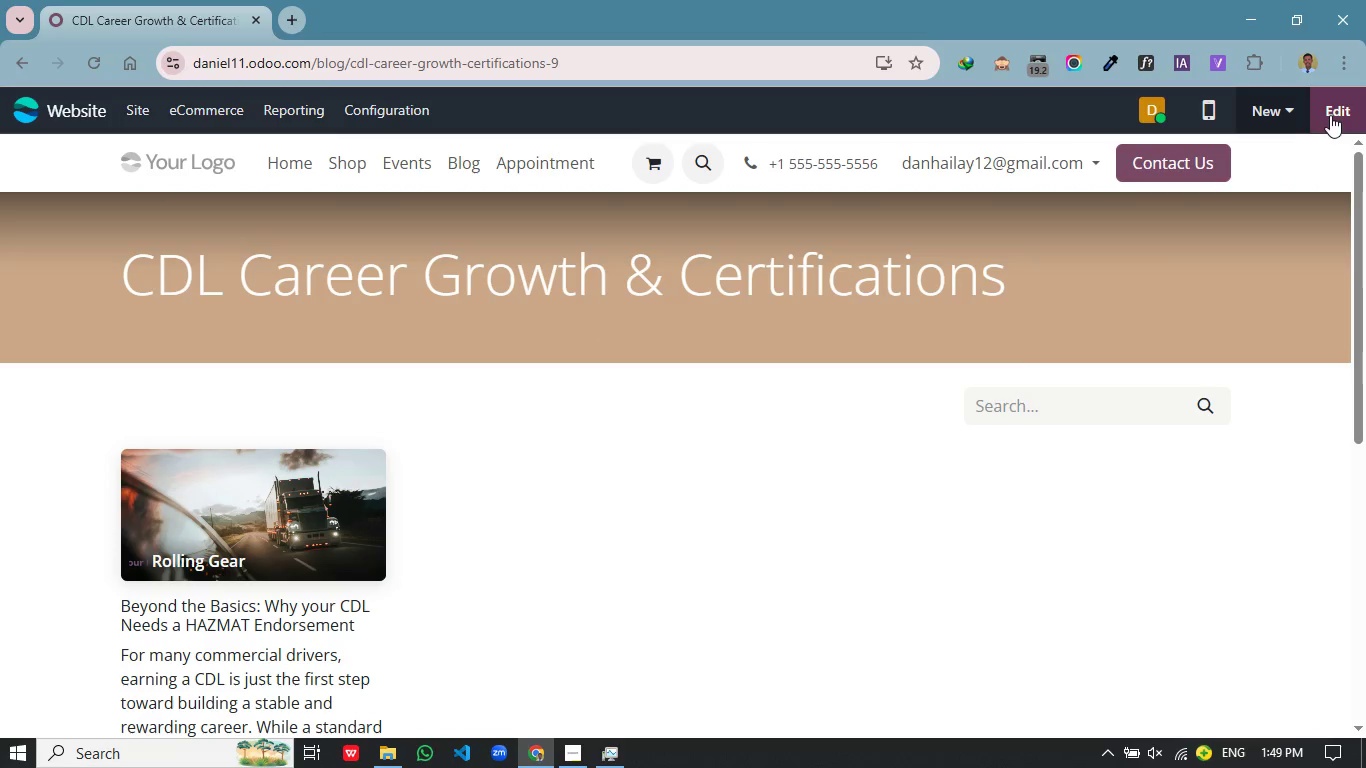 
left_click([1331, 113])
 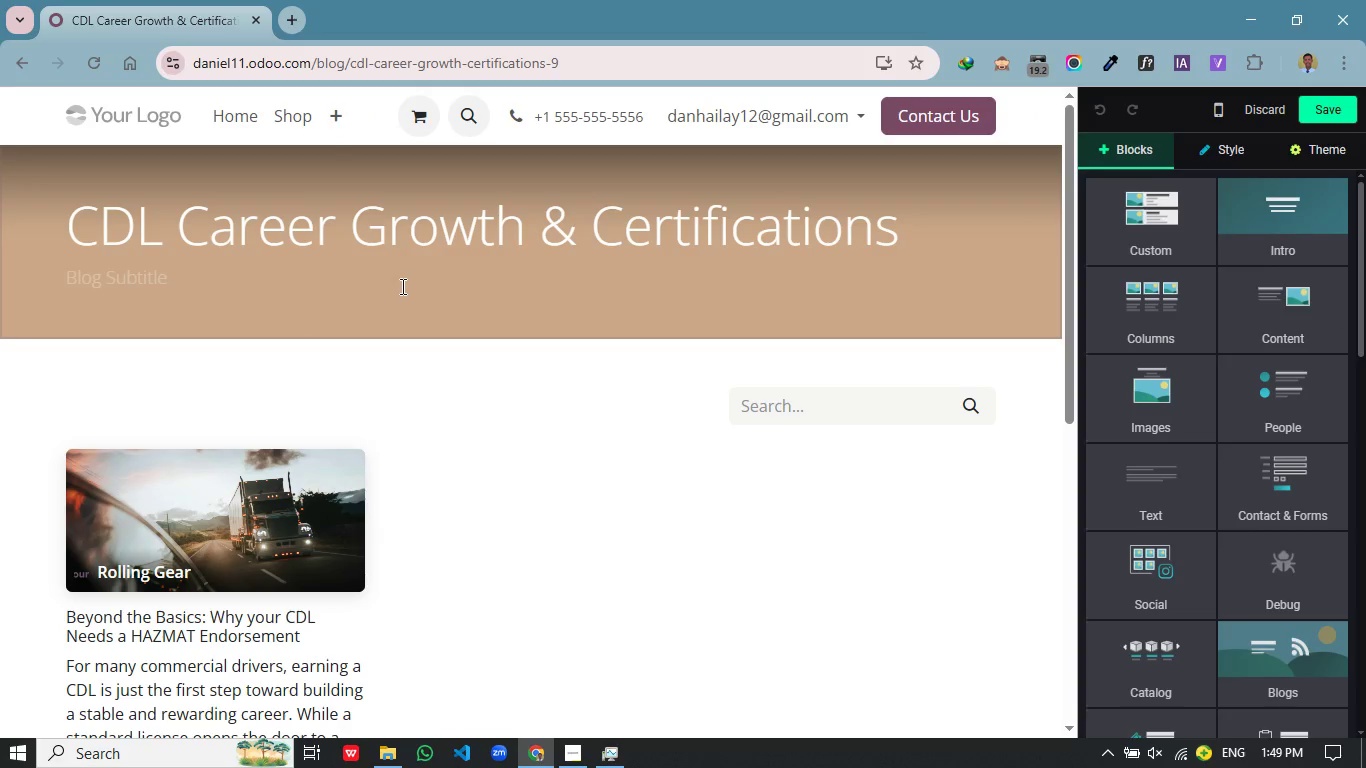 
left_click([397, 286])
 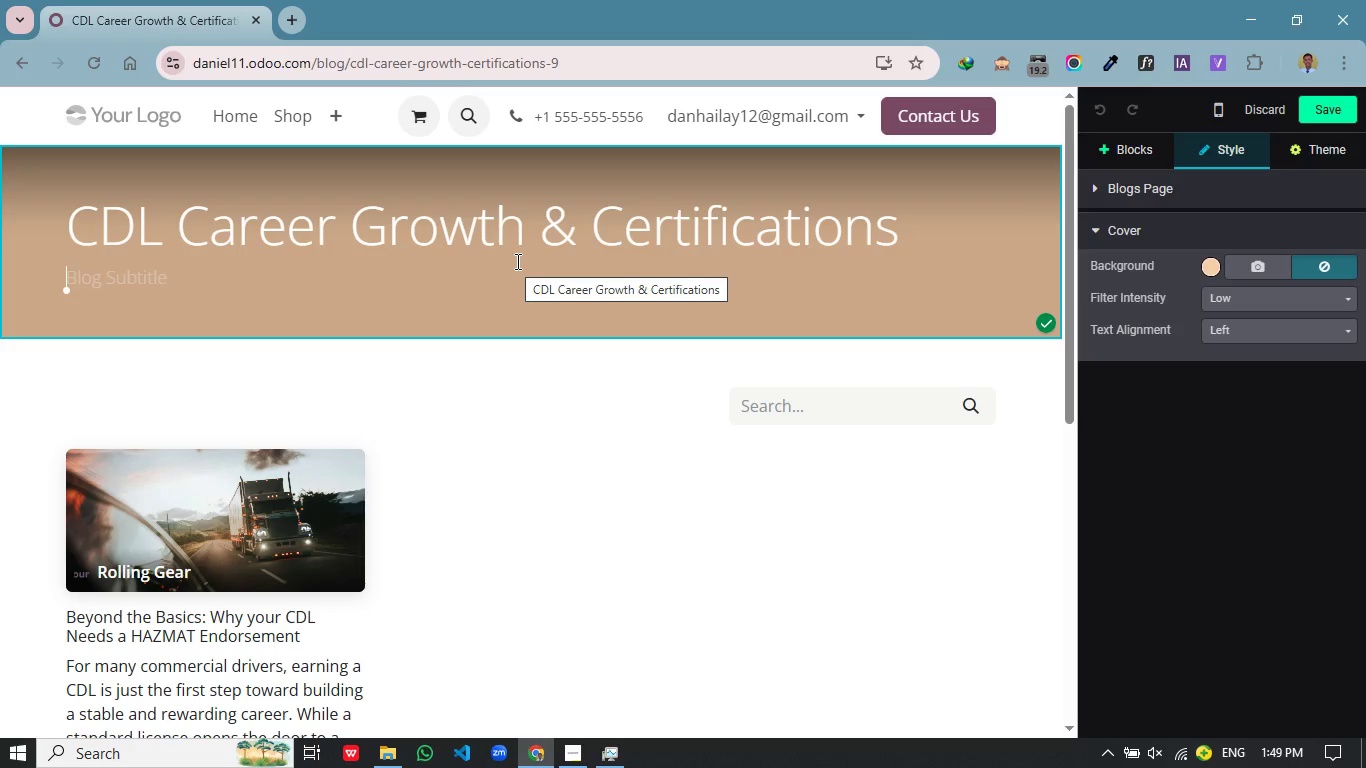 
wait(7.41)
 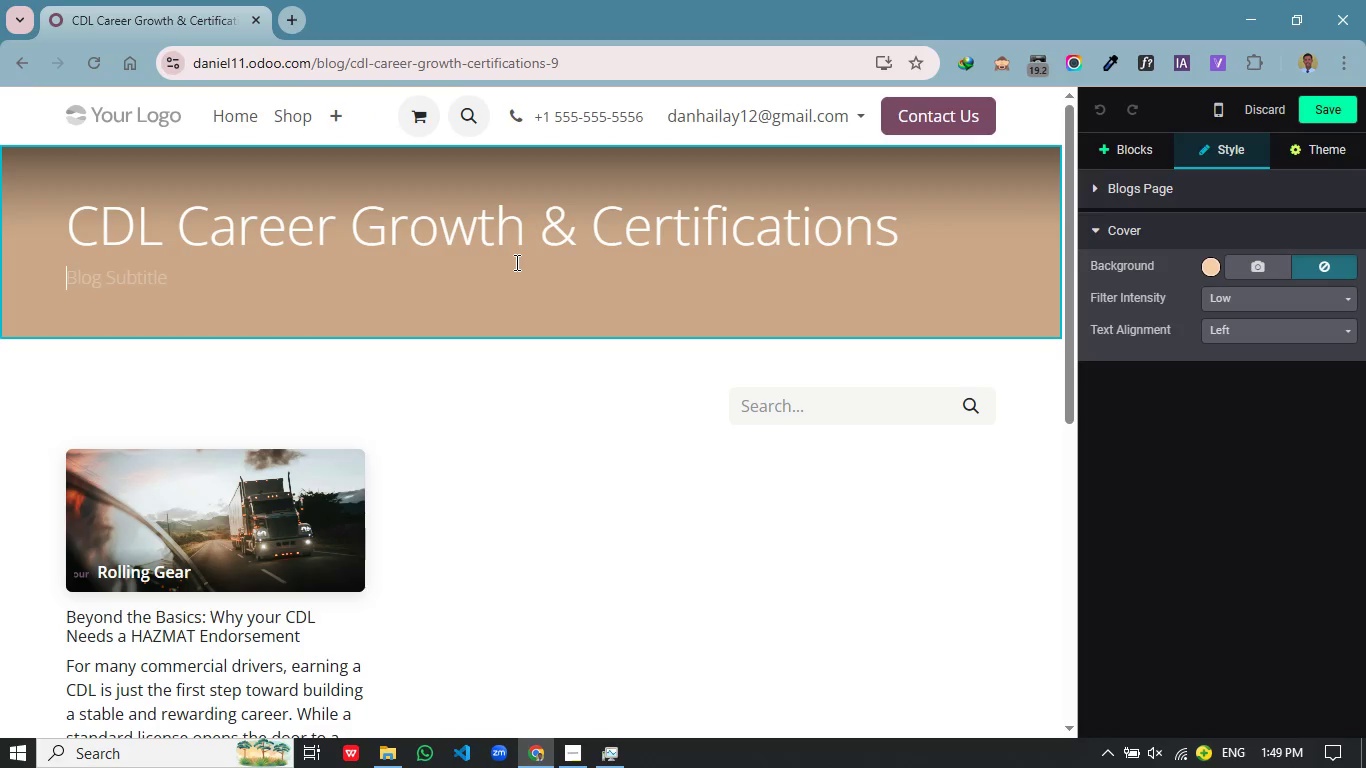 
type(Explore expert insights on advancing your commercial driving areer through speialized certifications, industry trends)
 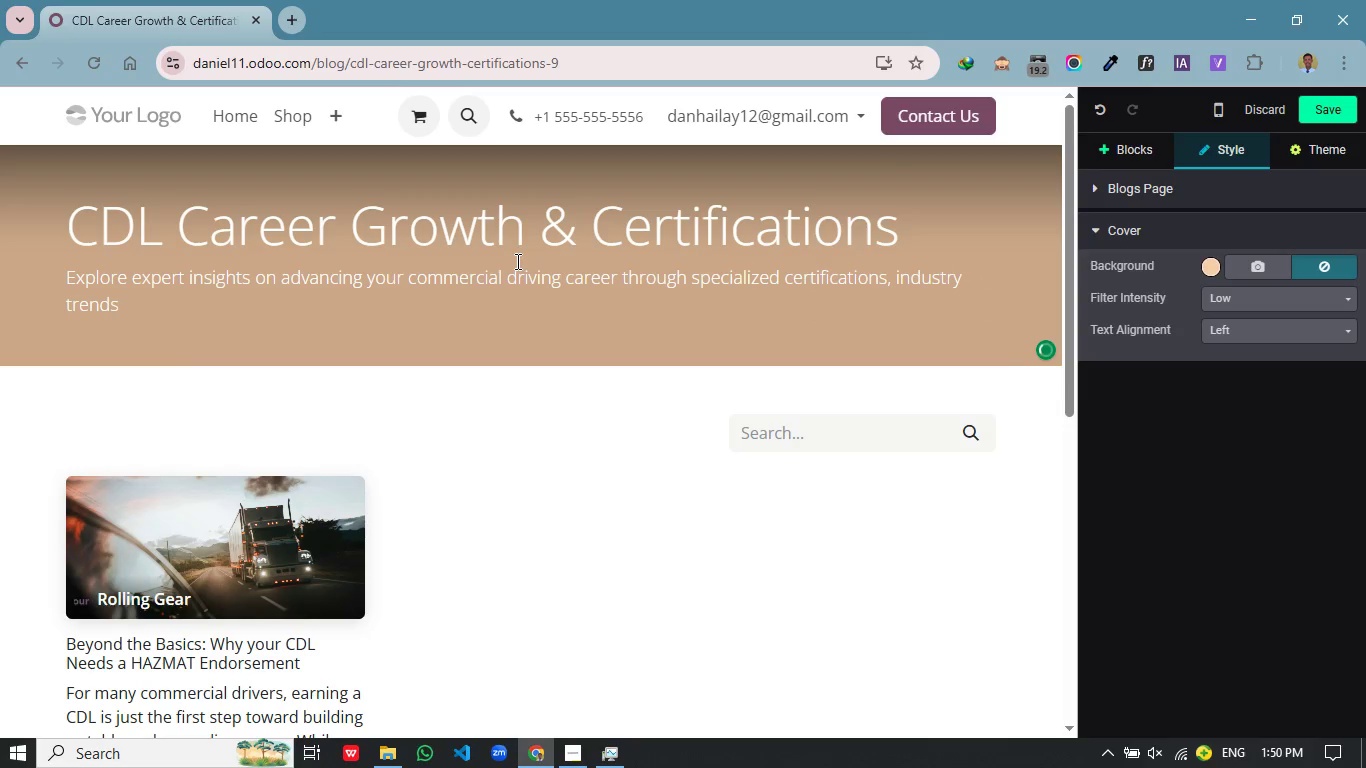 
type( and high-demand skills.)
 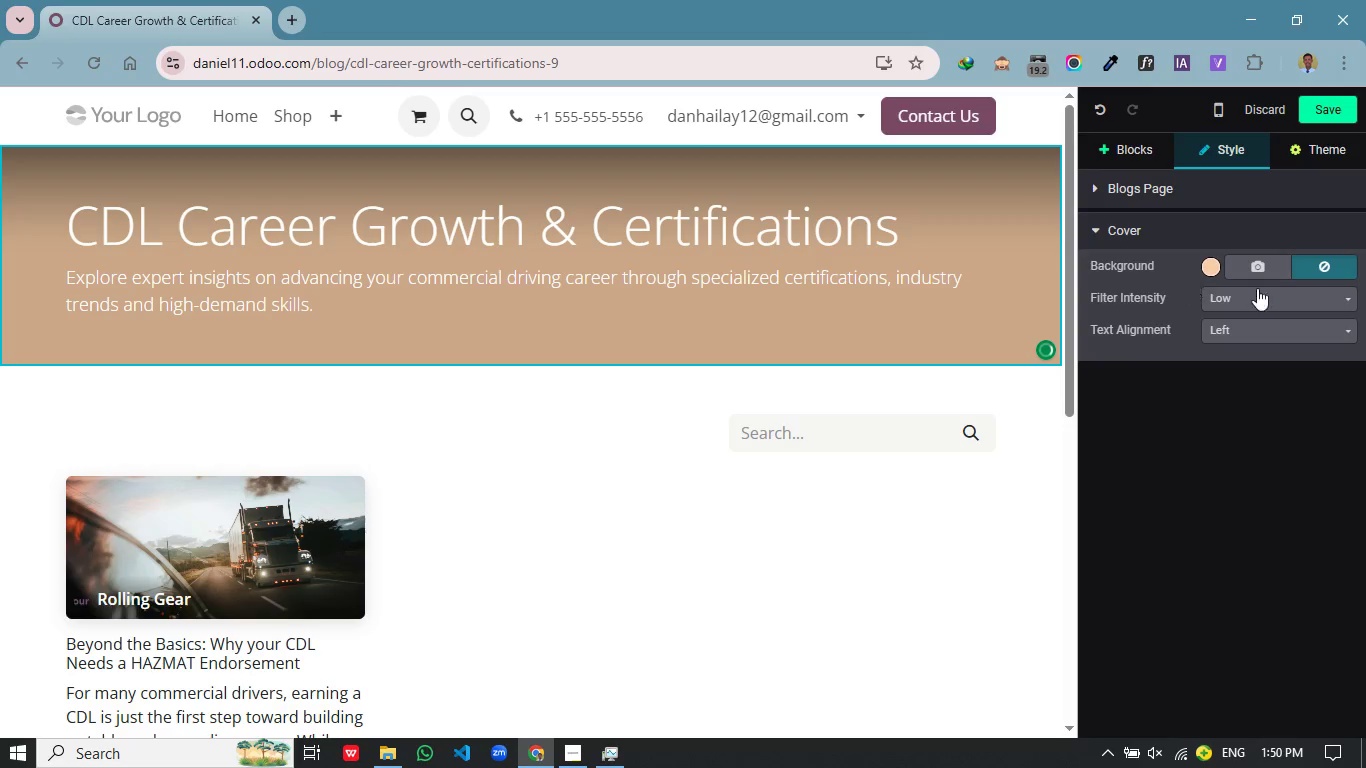 
left_click([1253, 330])
 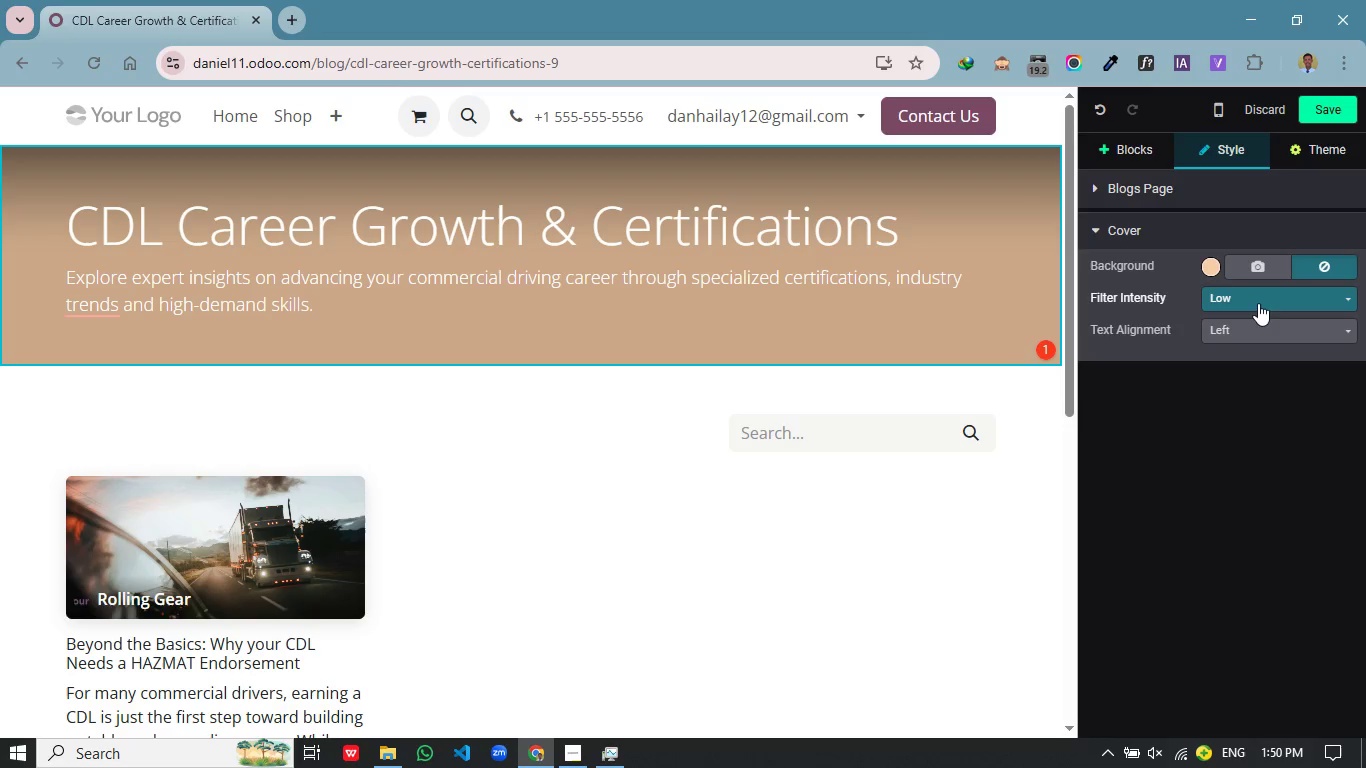 
left_click([1258, 303])
 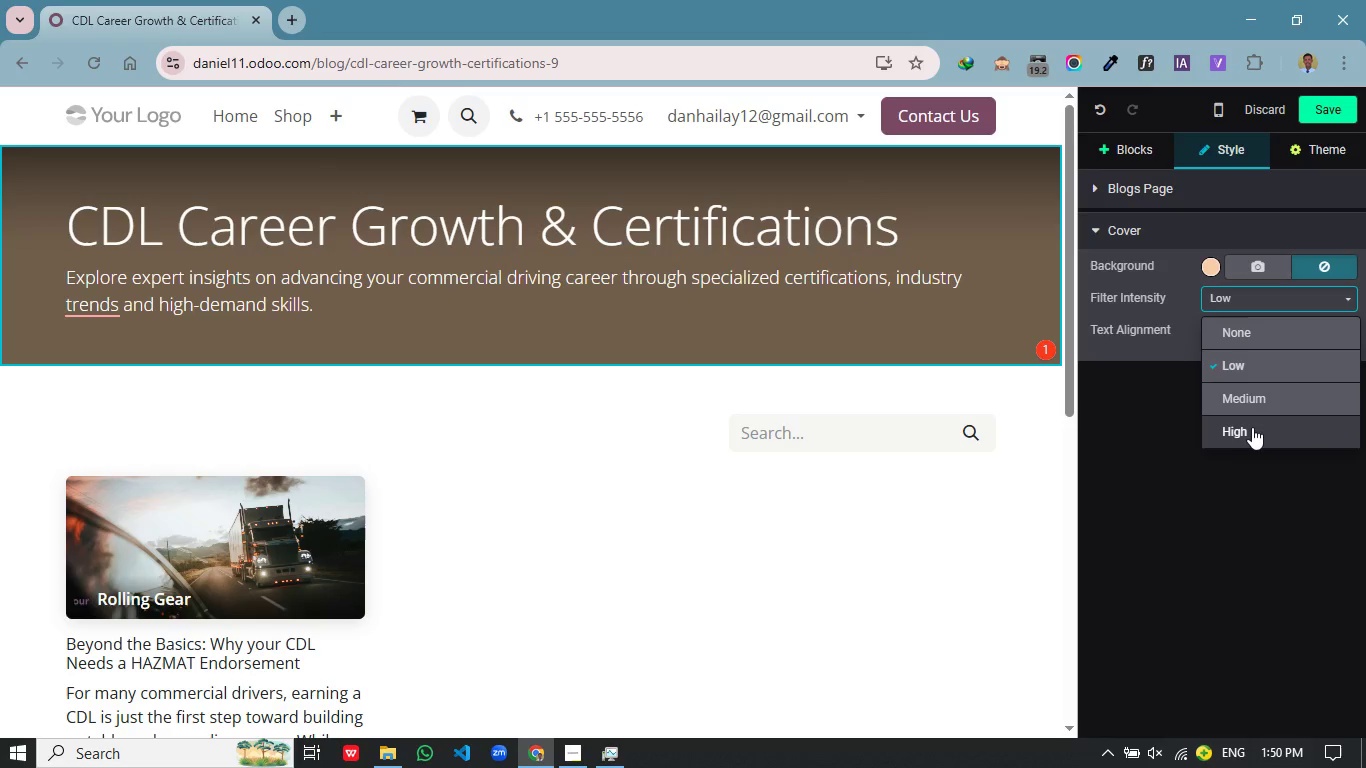 
left_click([1252, 427])
 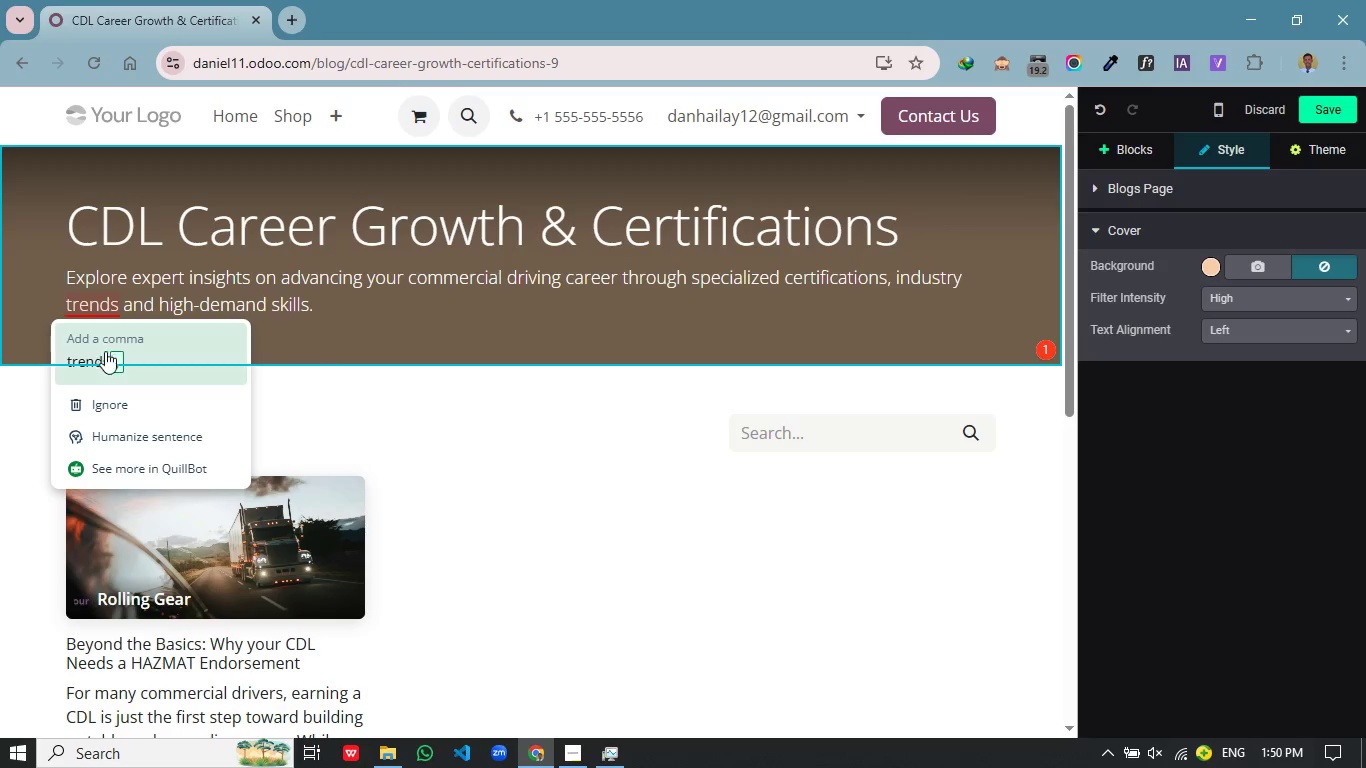 
left_click([106, 356])
 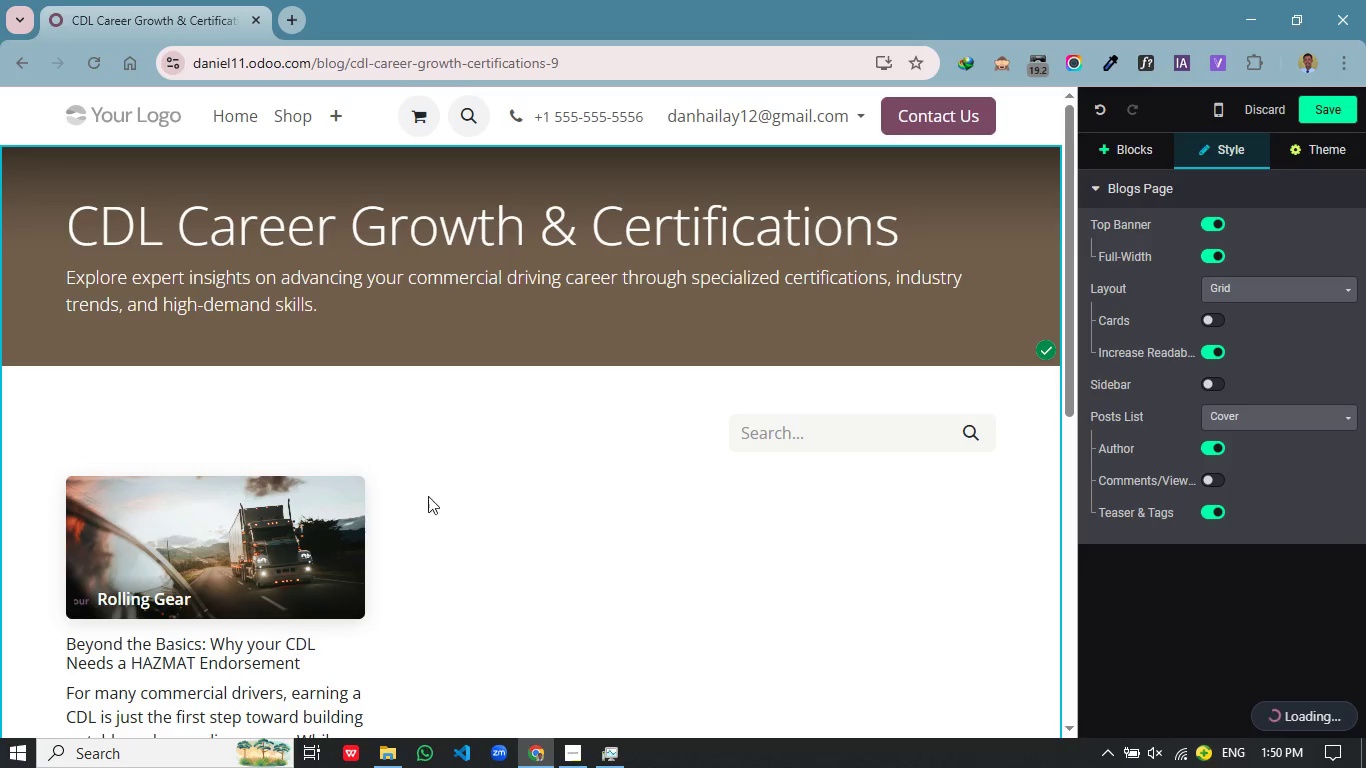 
scroll: coordinate [429, 491], scroll_direction: down, amount: 4.0
 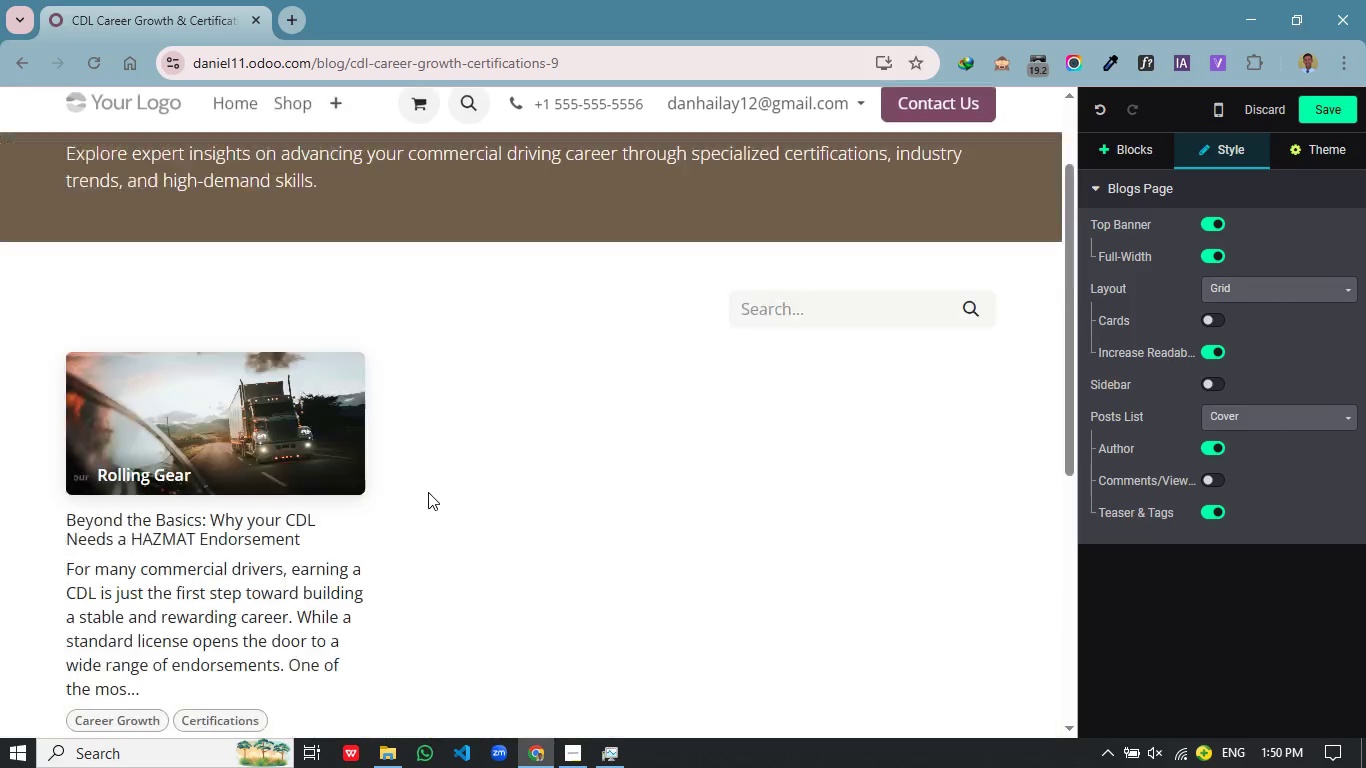 
scroll: coordinate [430, 491], scroll_direction: up, amount: 8.0
 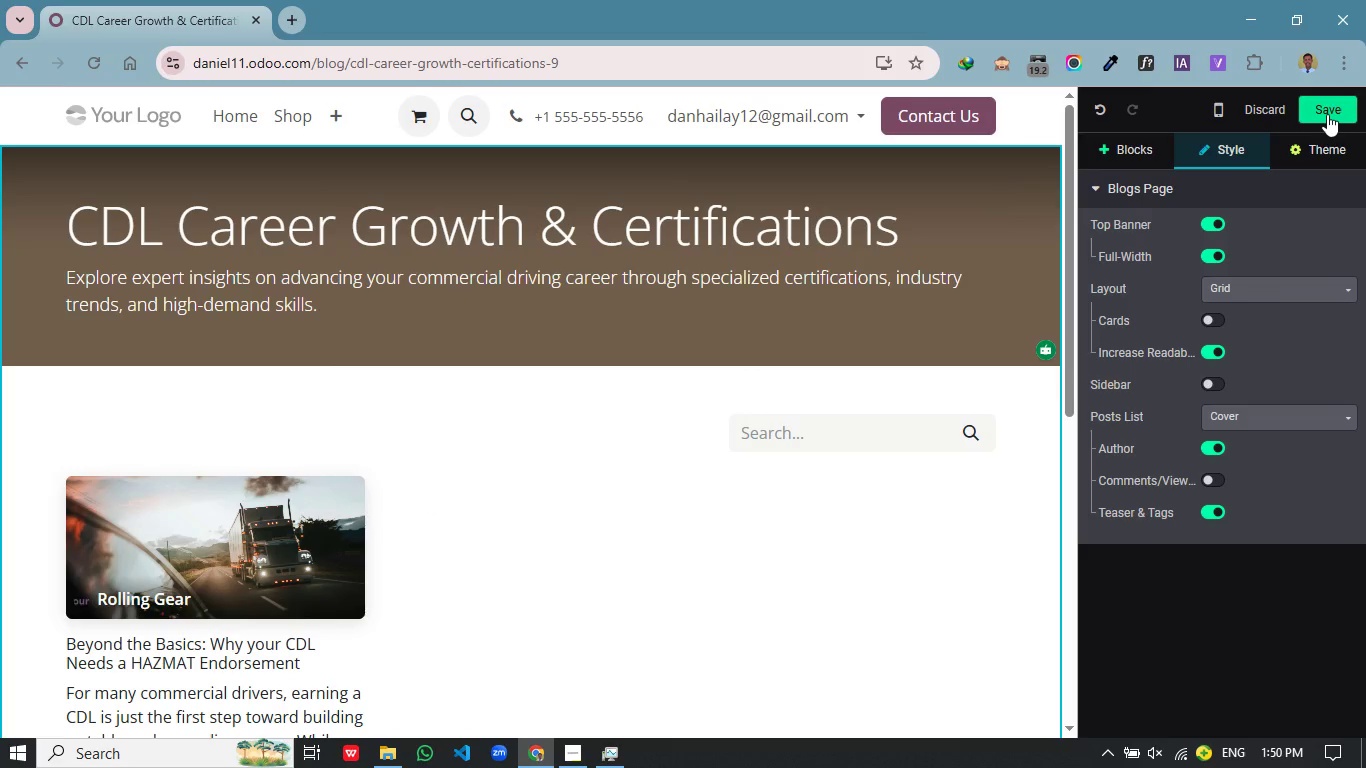 
left_click([1332, 112])
 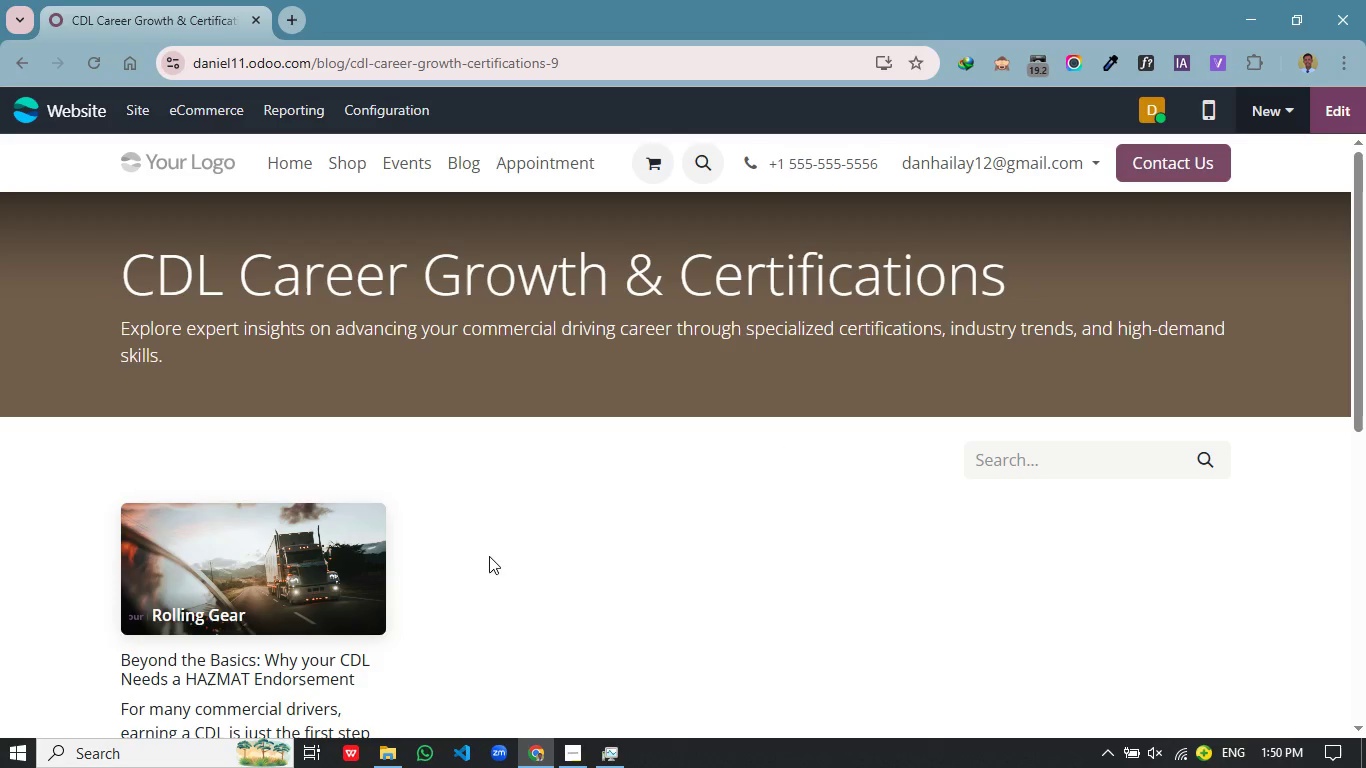 
scroll: coordinate [491, 556], scroll_direction: none, amount: 0.0
 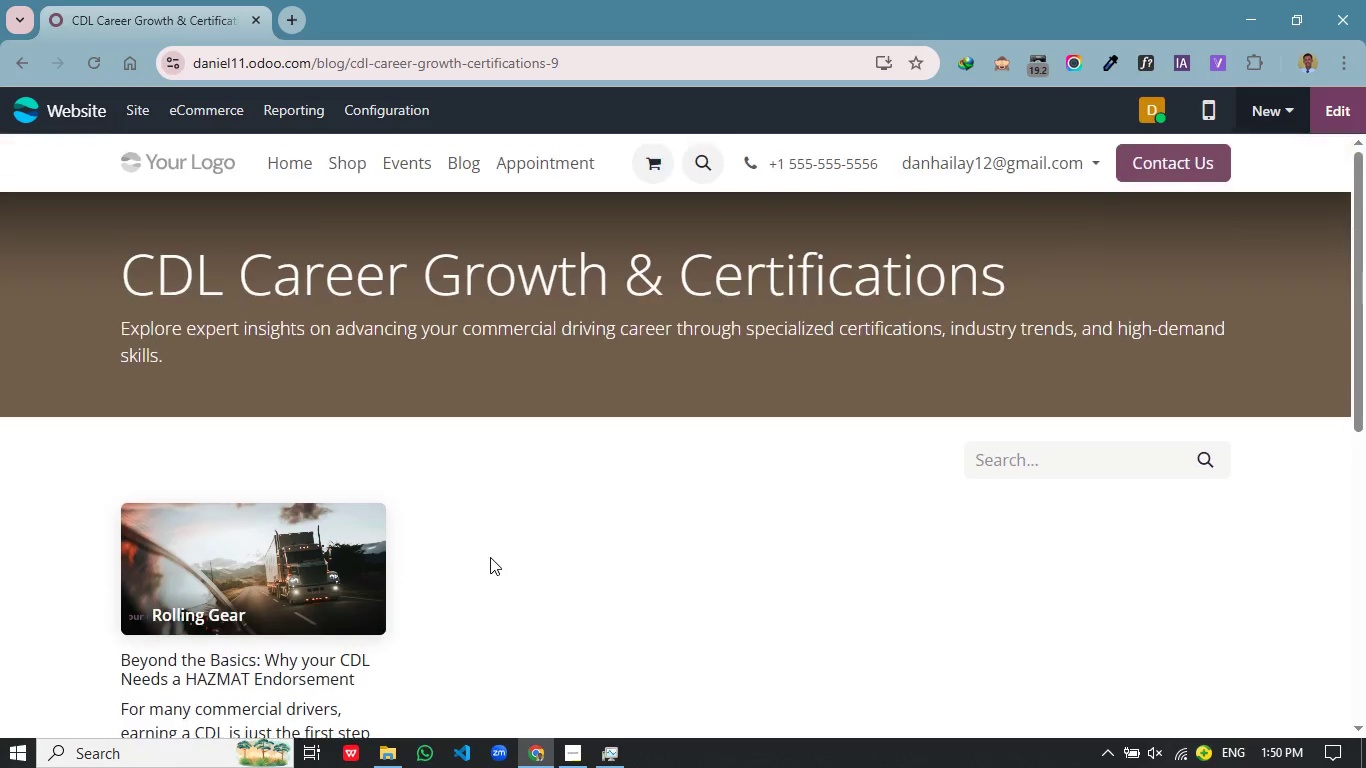 
scroll: coordinate [490, 557], scroll_direction: up, amount: 6.0
 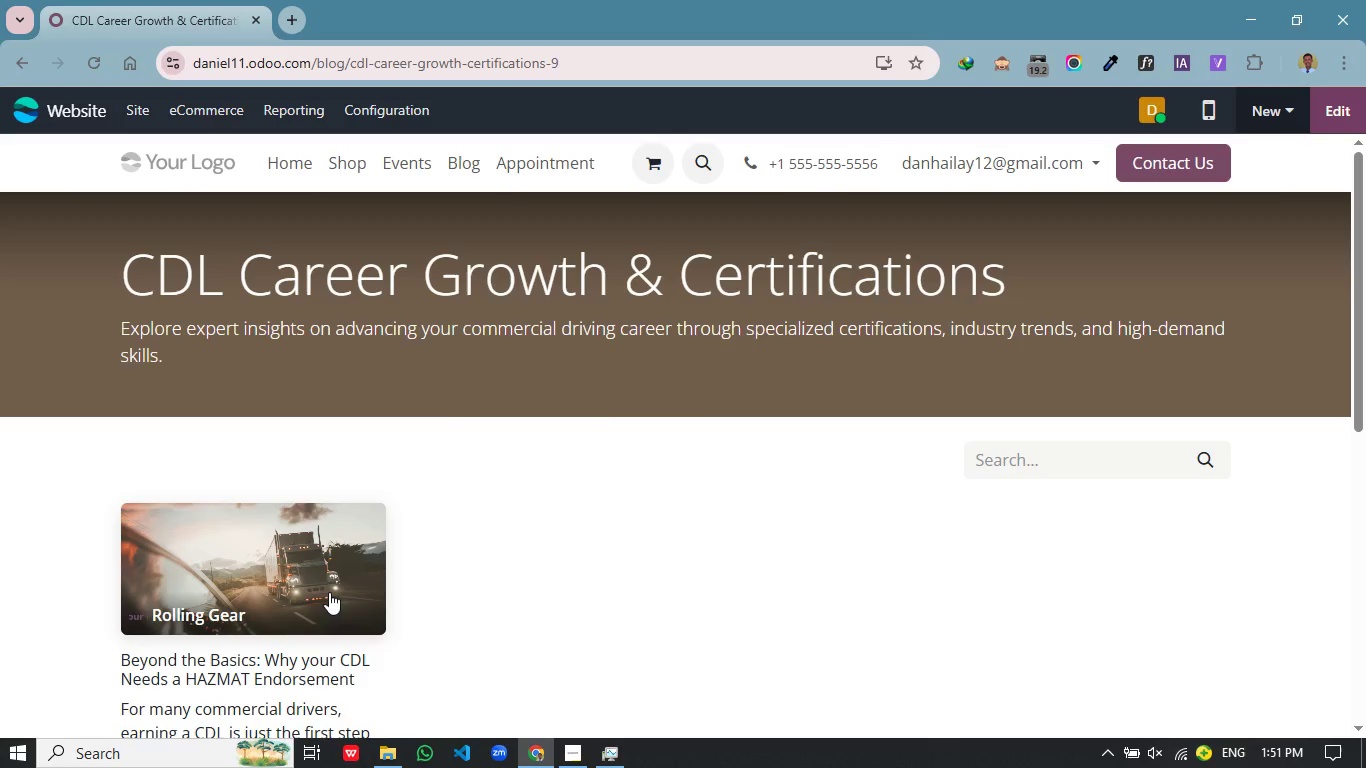 
left_click([329, 592])
 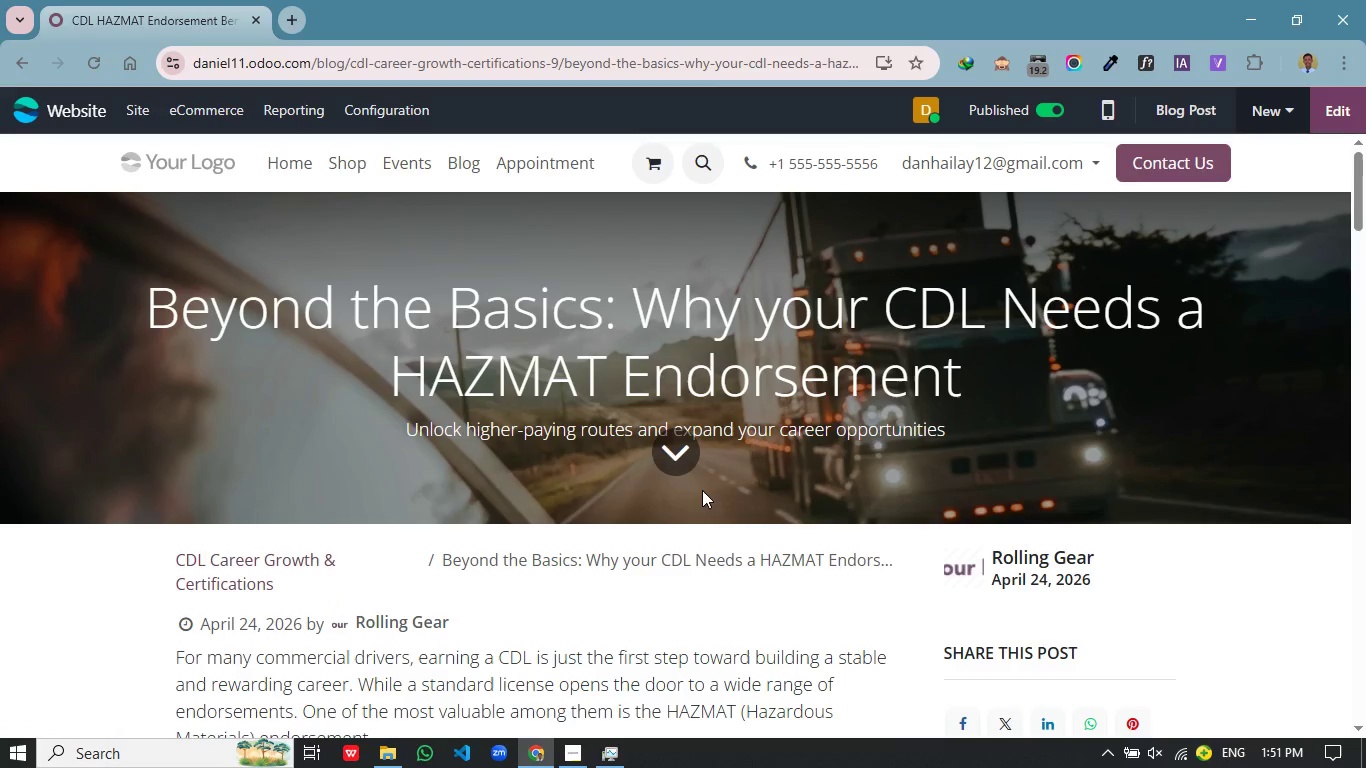 
scroll: coordinate [694, 499], scroll_direction: up, amount: 3.0
 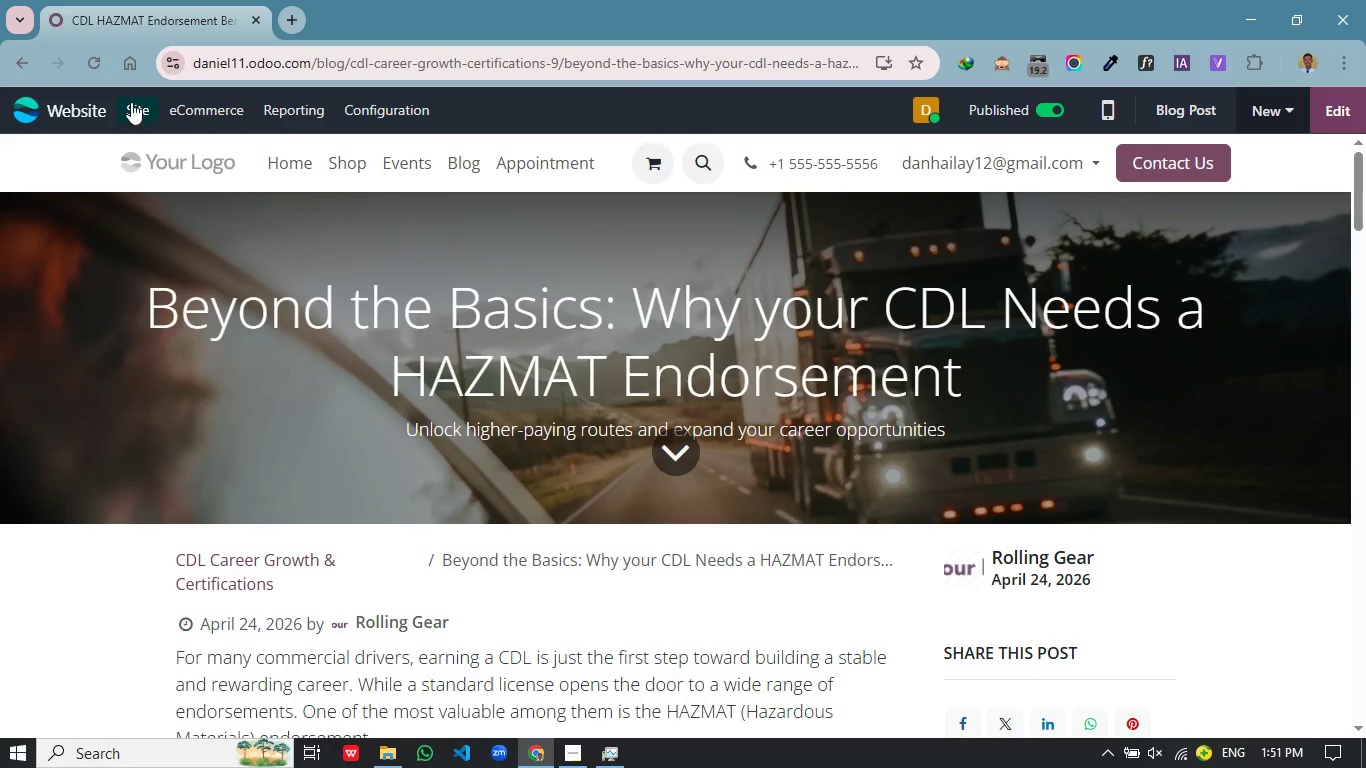 
left_click([131, 102])
 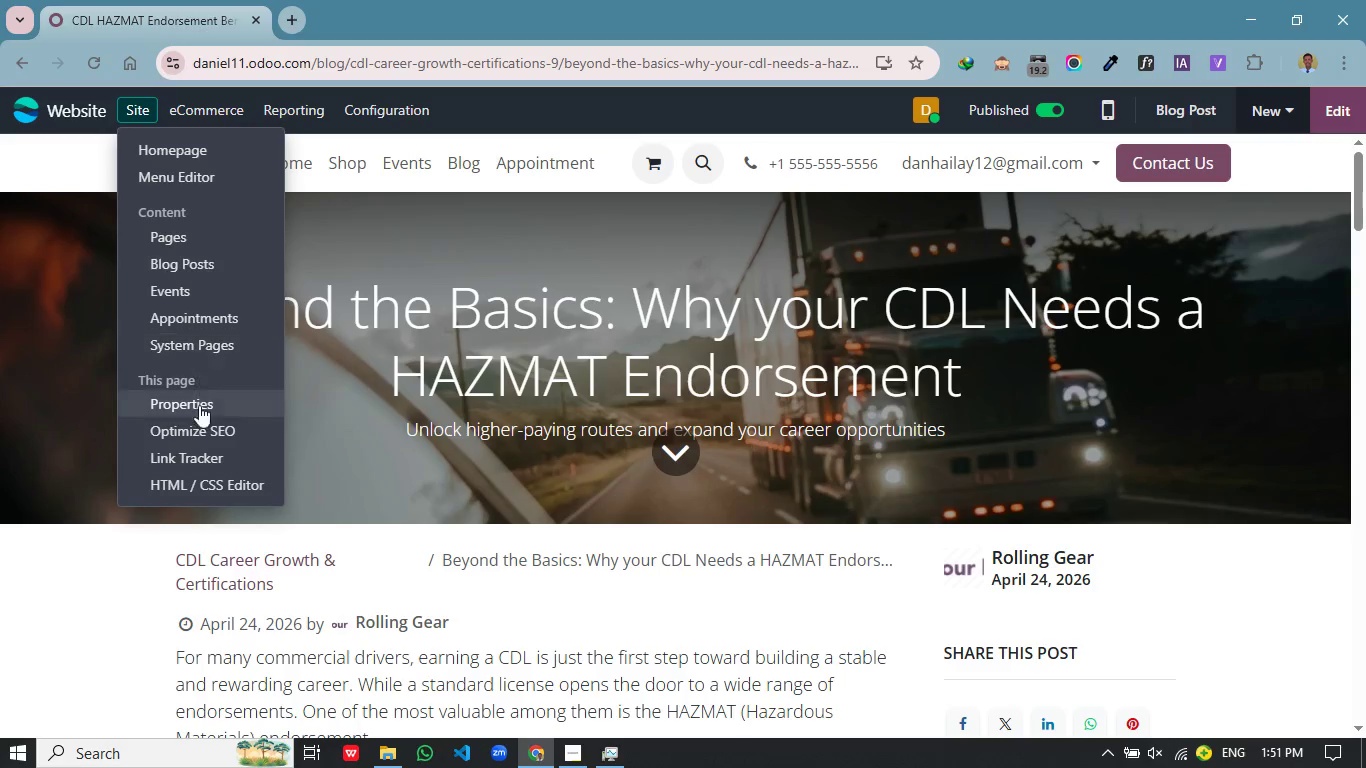 
left_click([201, 435])
 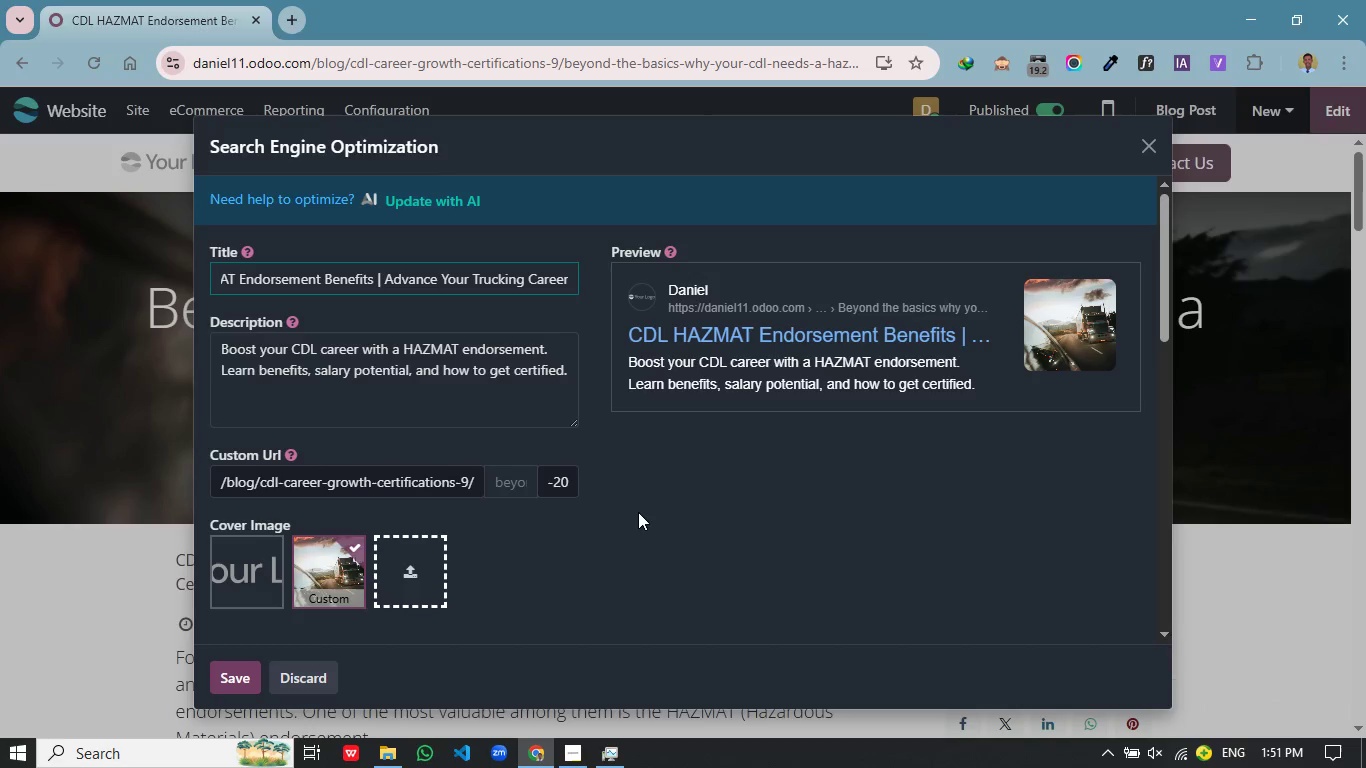 
scroll: coordinate [626, 512], scroll_direction: down, amount: 7.0
 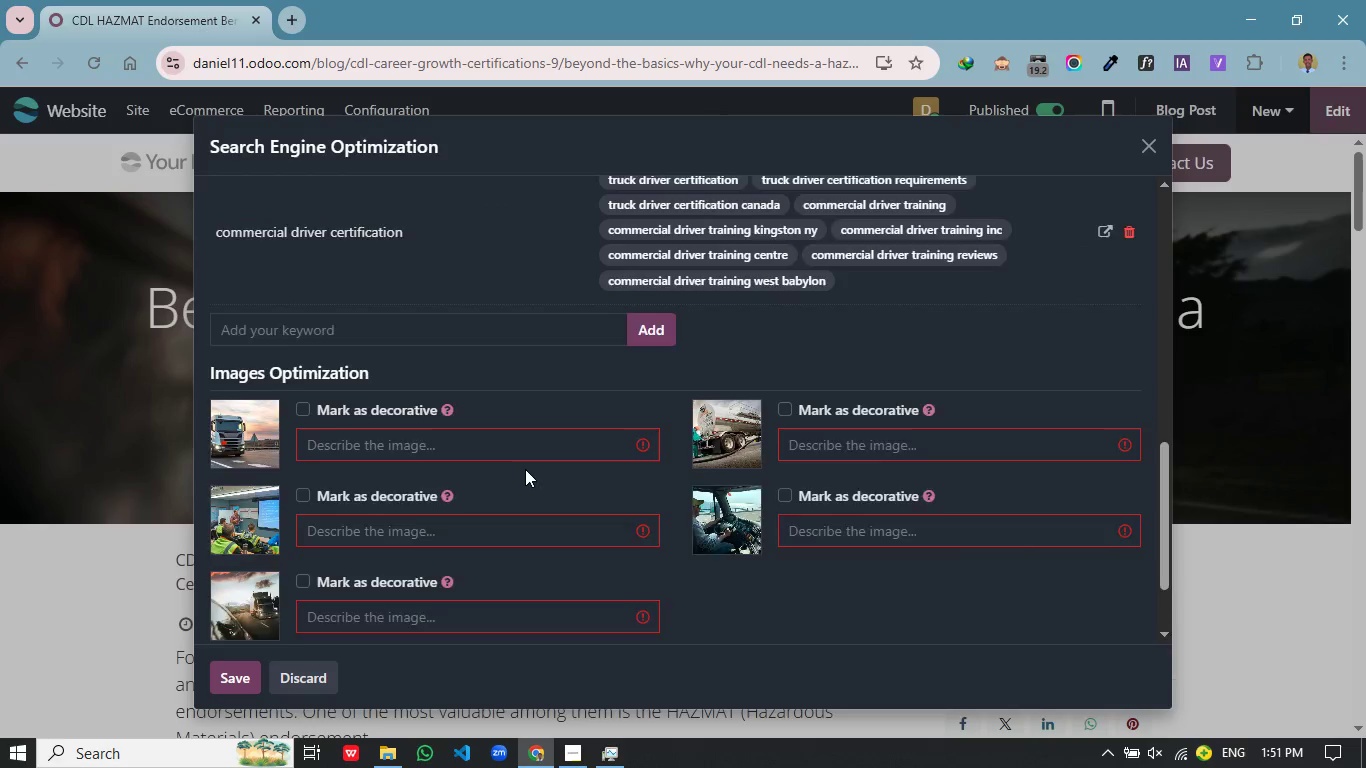 
scroll: coordinate [525, 469], scroll_direction: up, amount: 7.0
 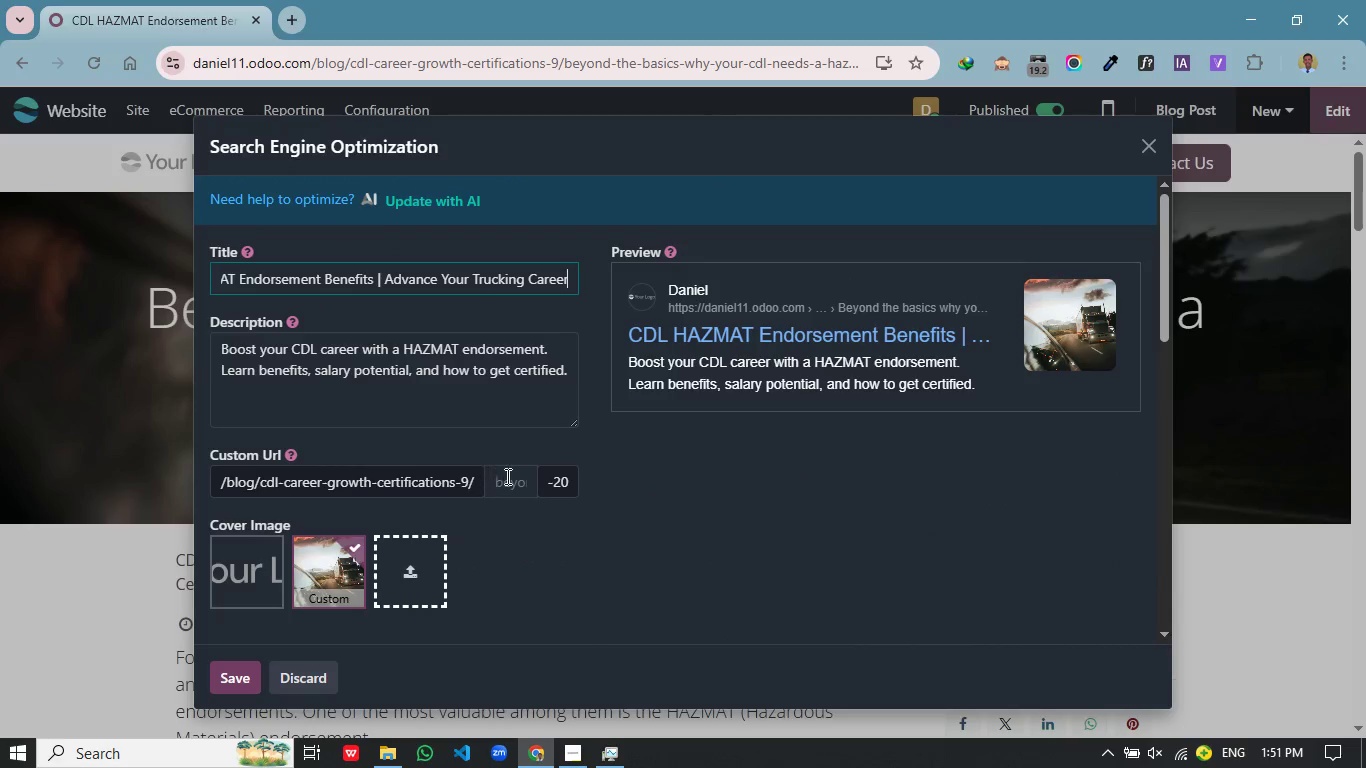 
left_click([506, 481])
 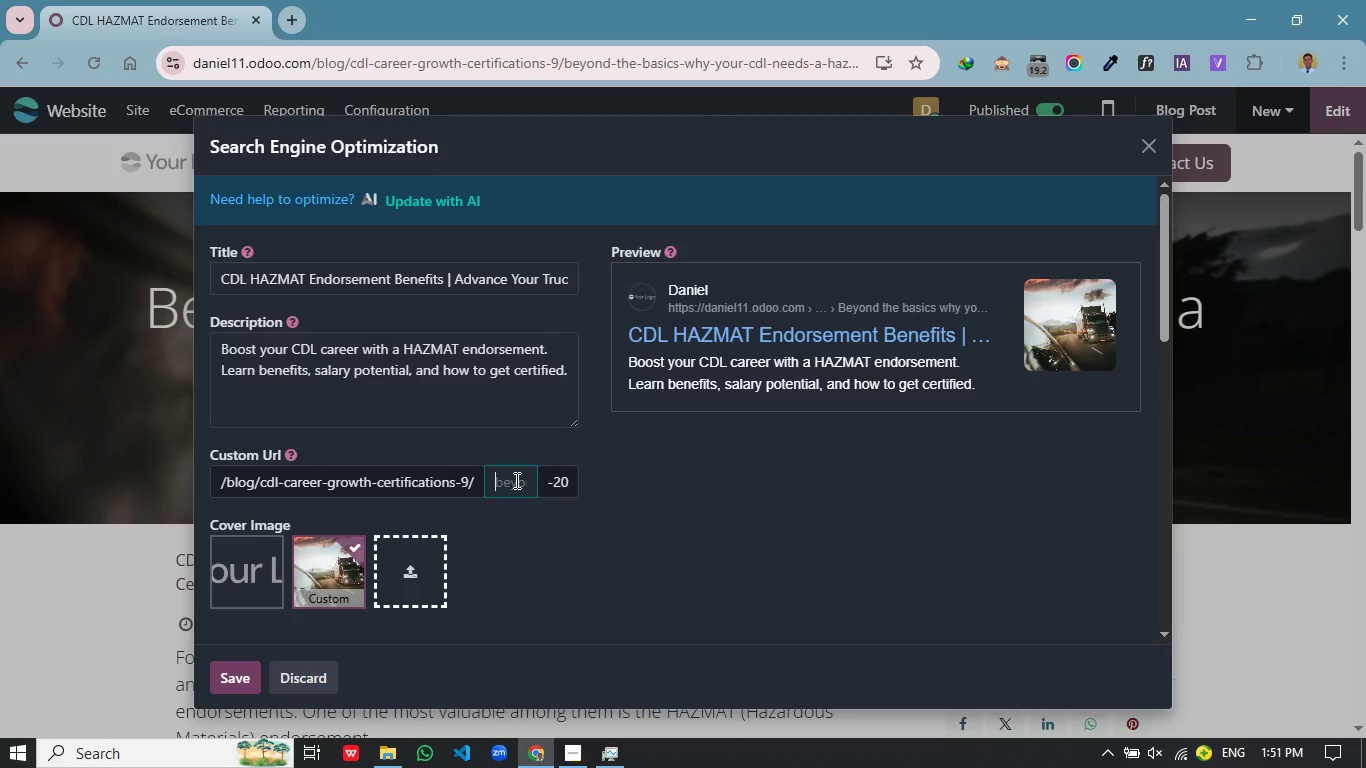 
wait(10.33)
 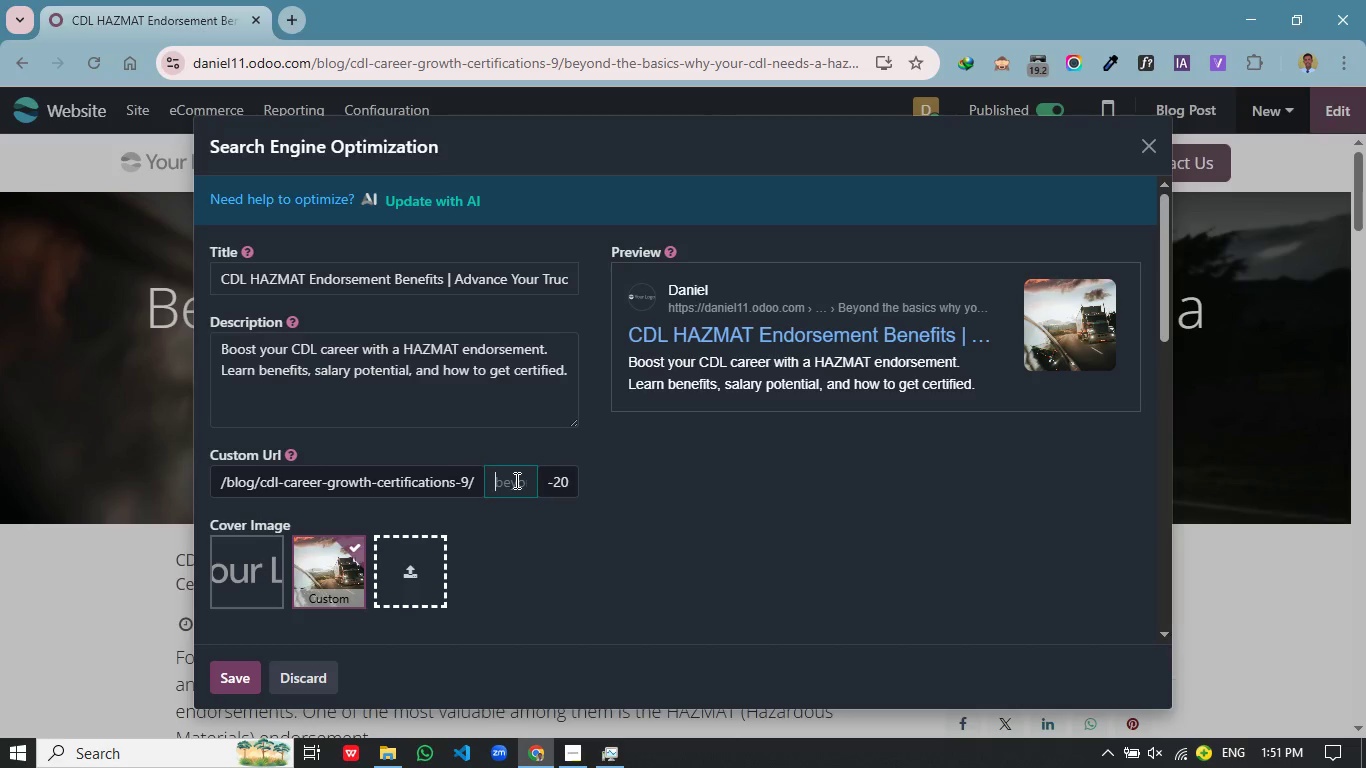 
type(cdl-hazmat-endorsement-benfits)
 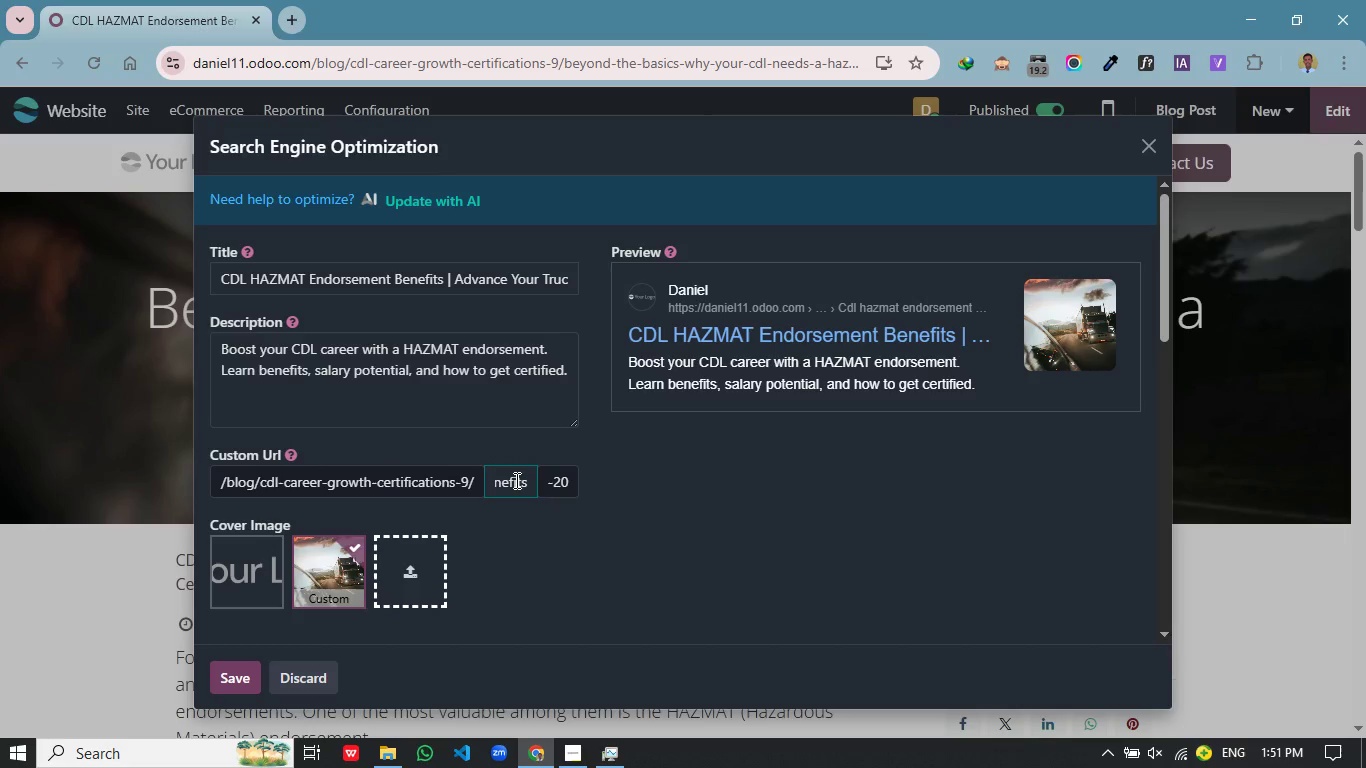 
left_click([768, 520])
 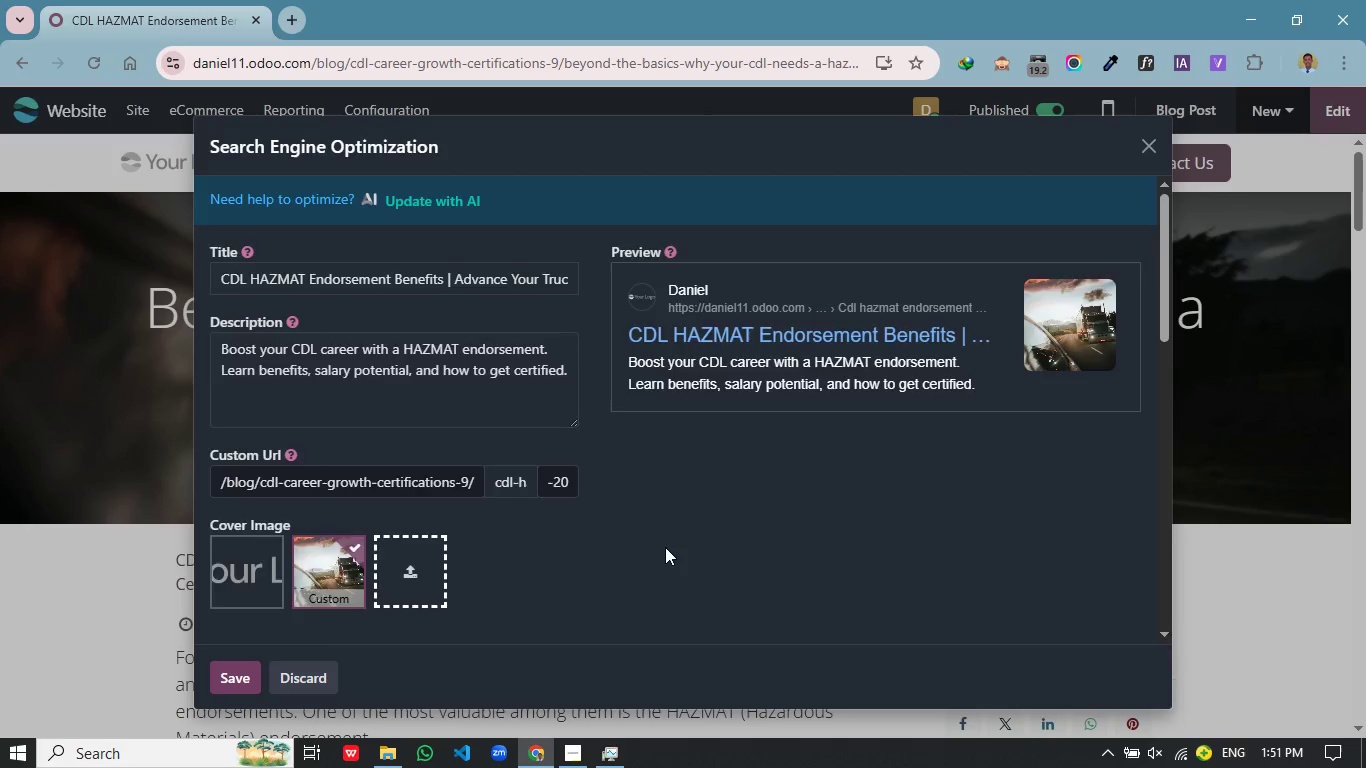 
scroll: coordinate [663, 548], scroll_direction: down, amount: 7.0
 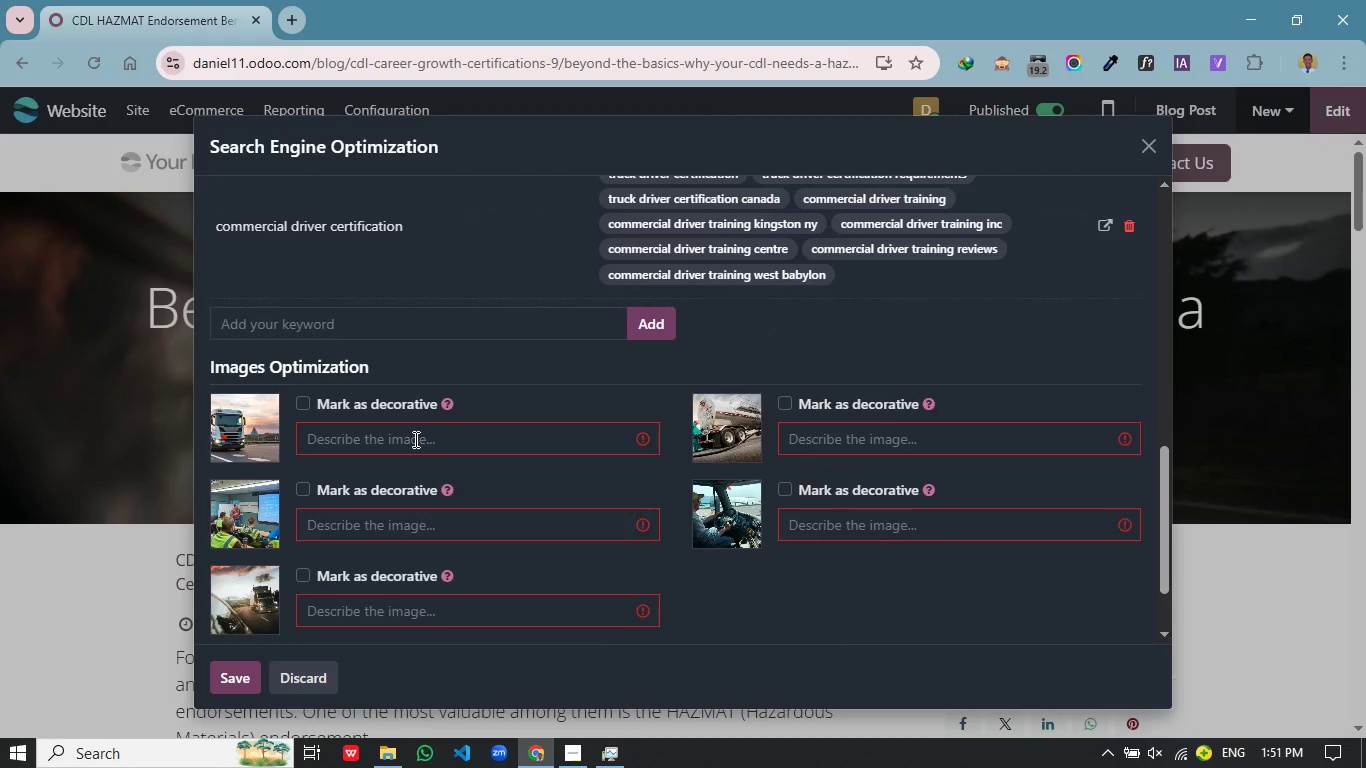 
left_click([414, 439])
 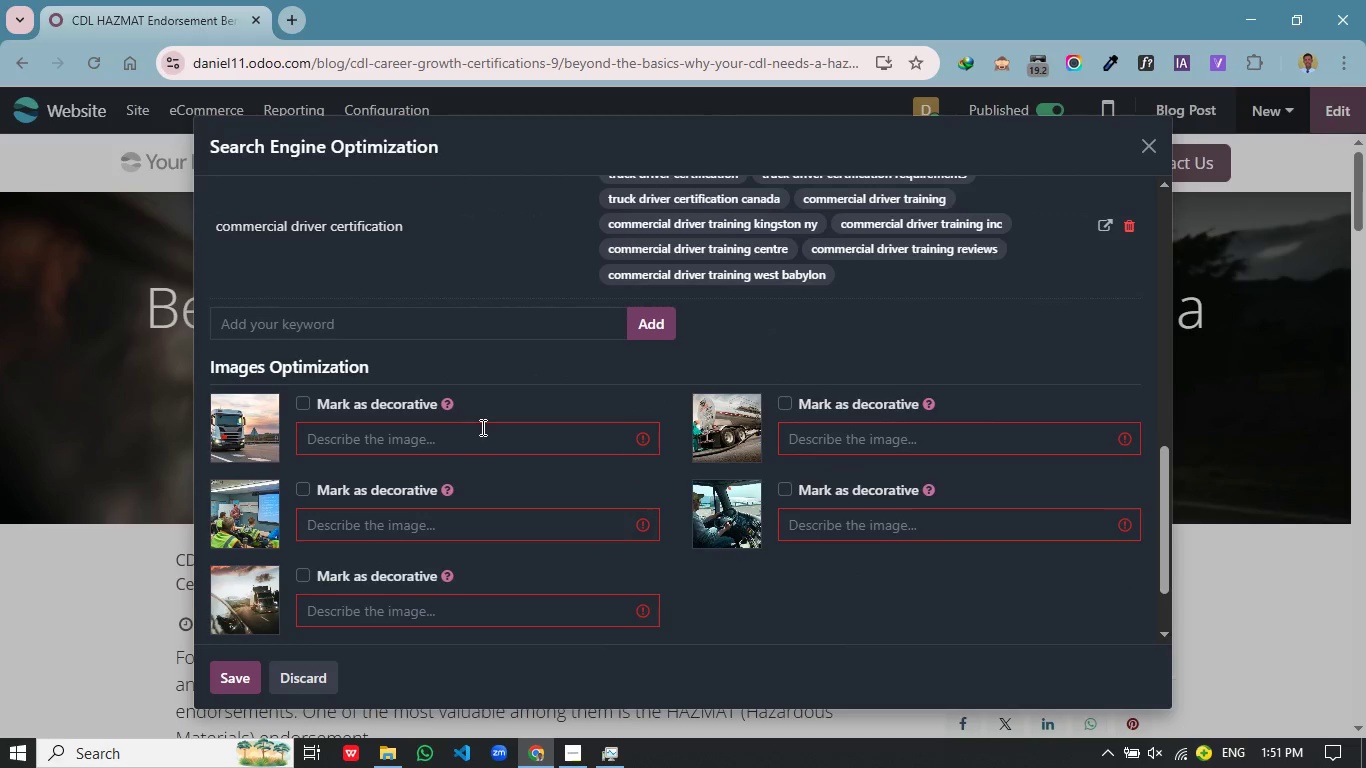 
hold_key(key=ShiftLeft, duration=0.36)
 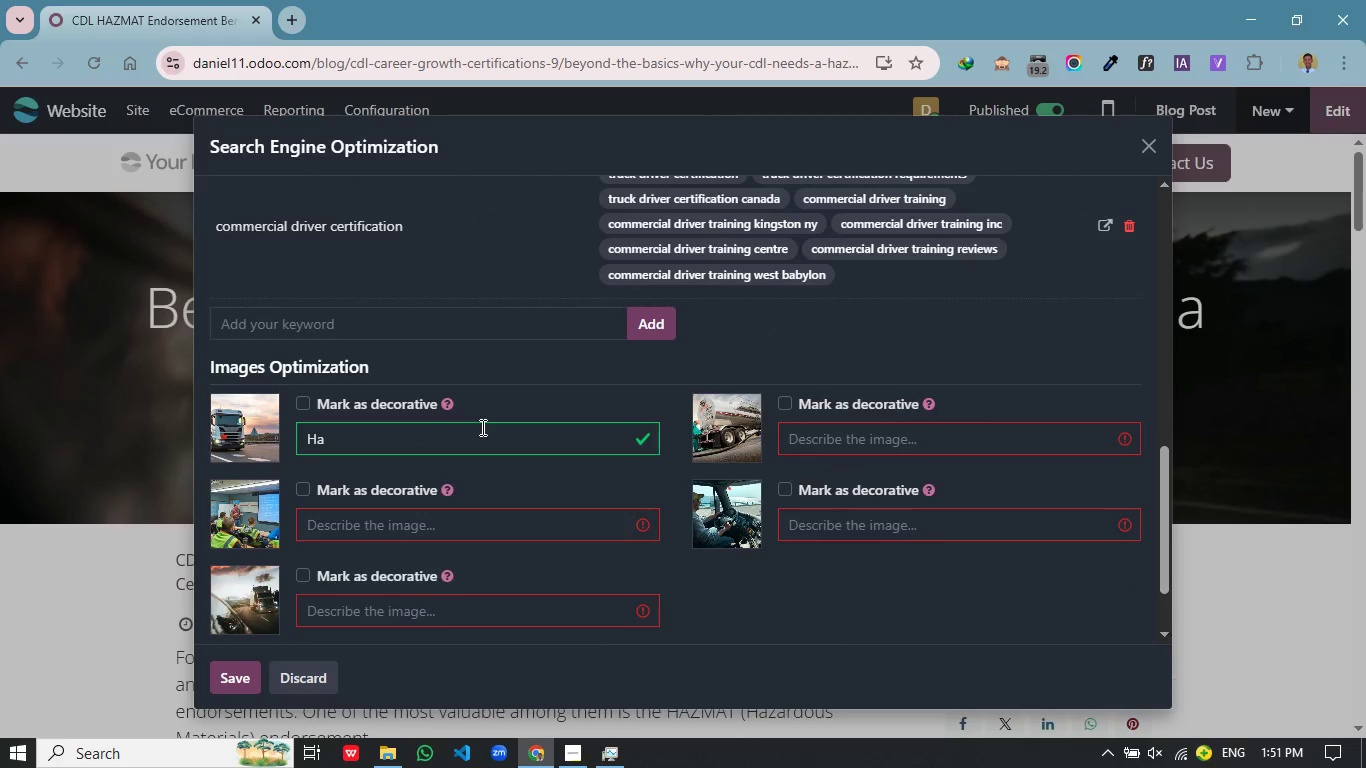 
type(ha)
key(Backspace)
key(Backspace)
 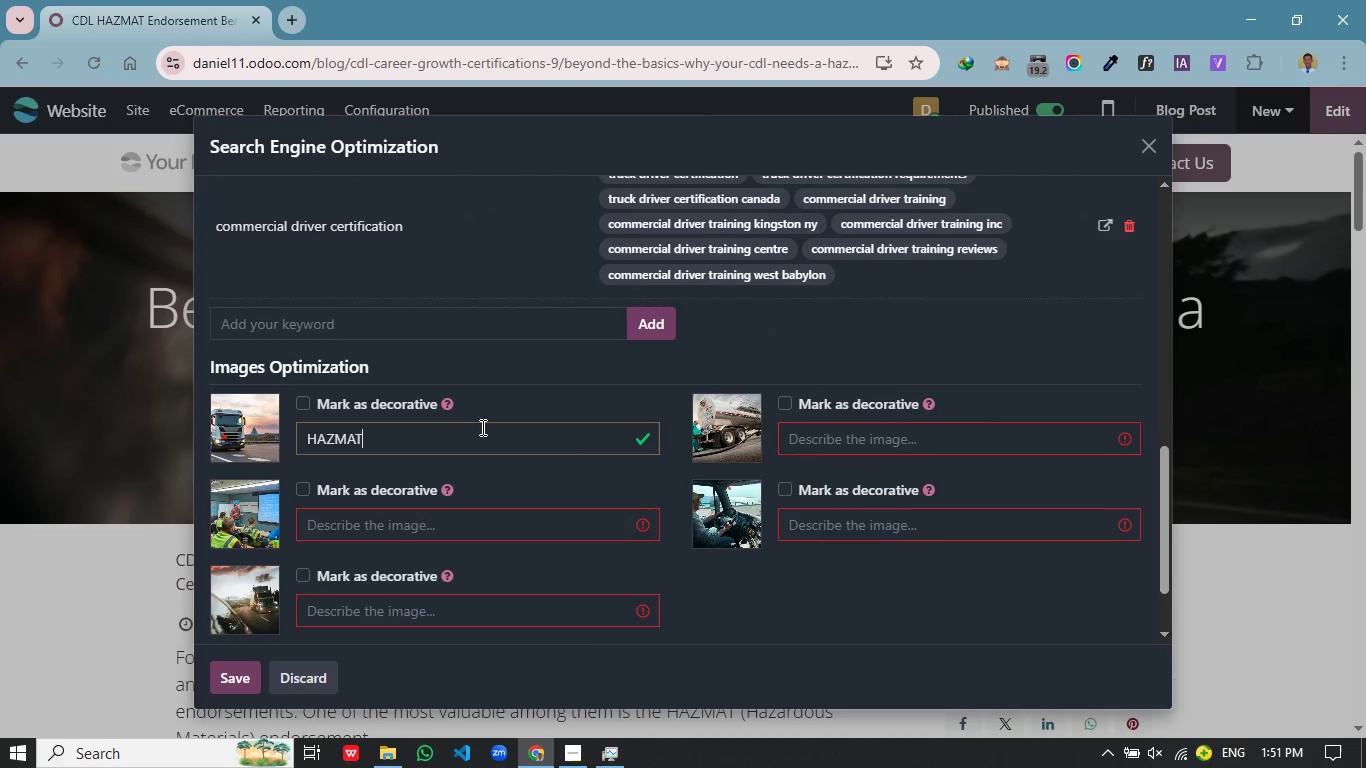 
key(Control+V)
 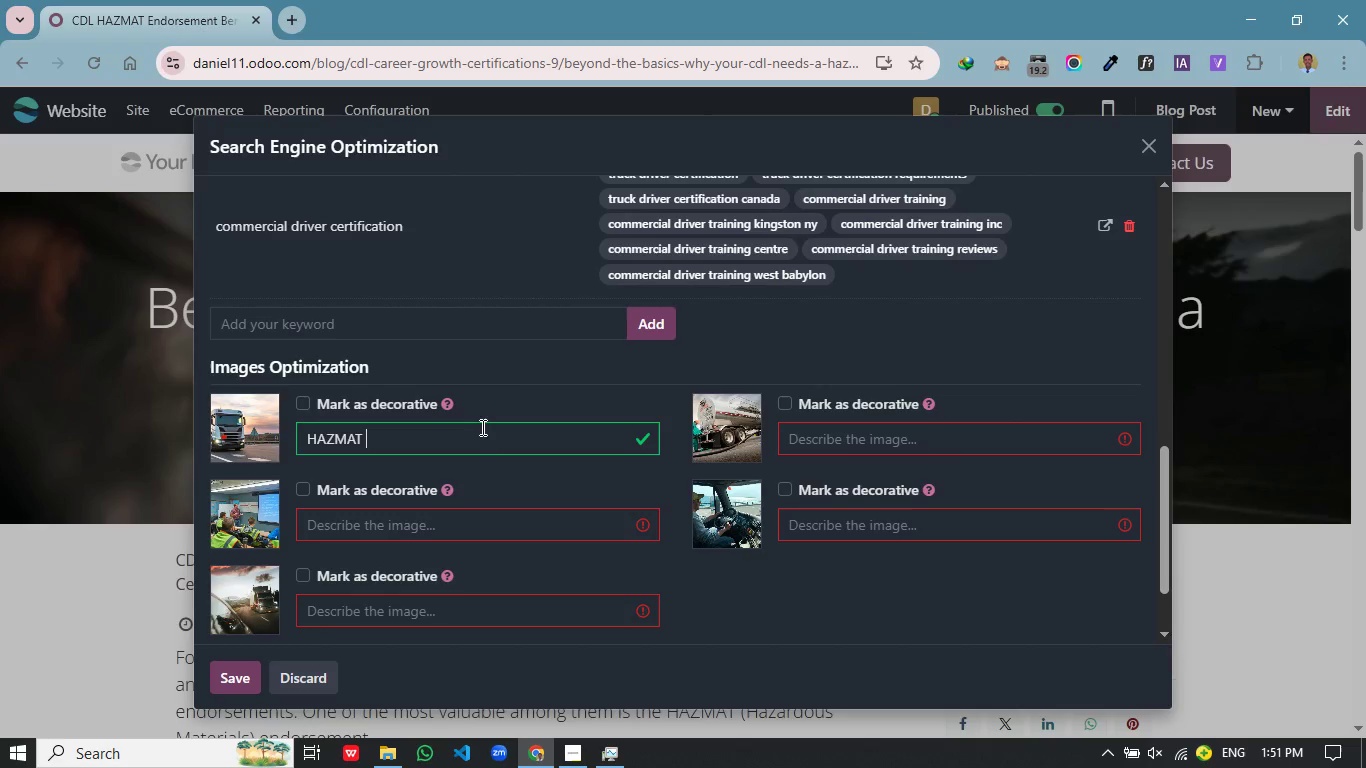 
key(Control+Space)
 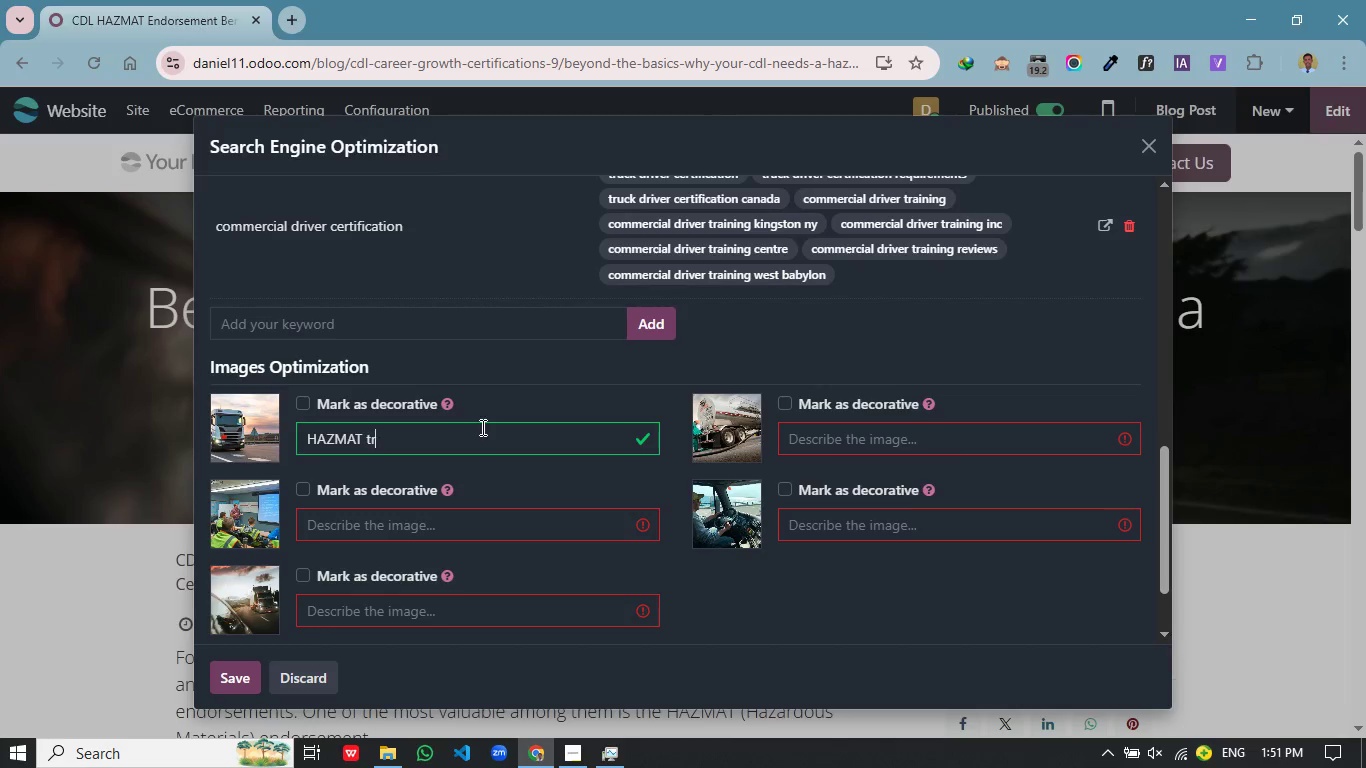 
key(Control+T)
 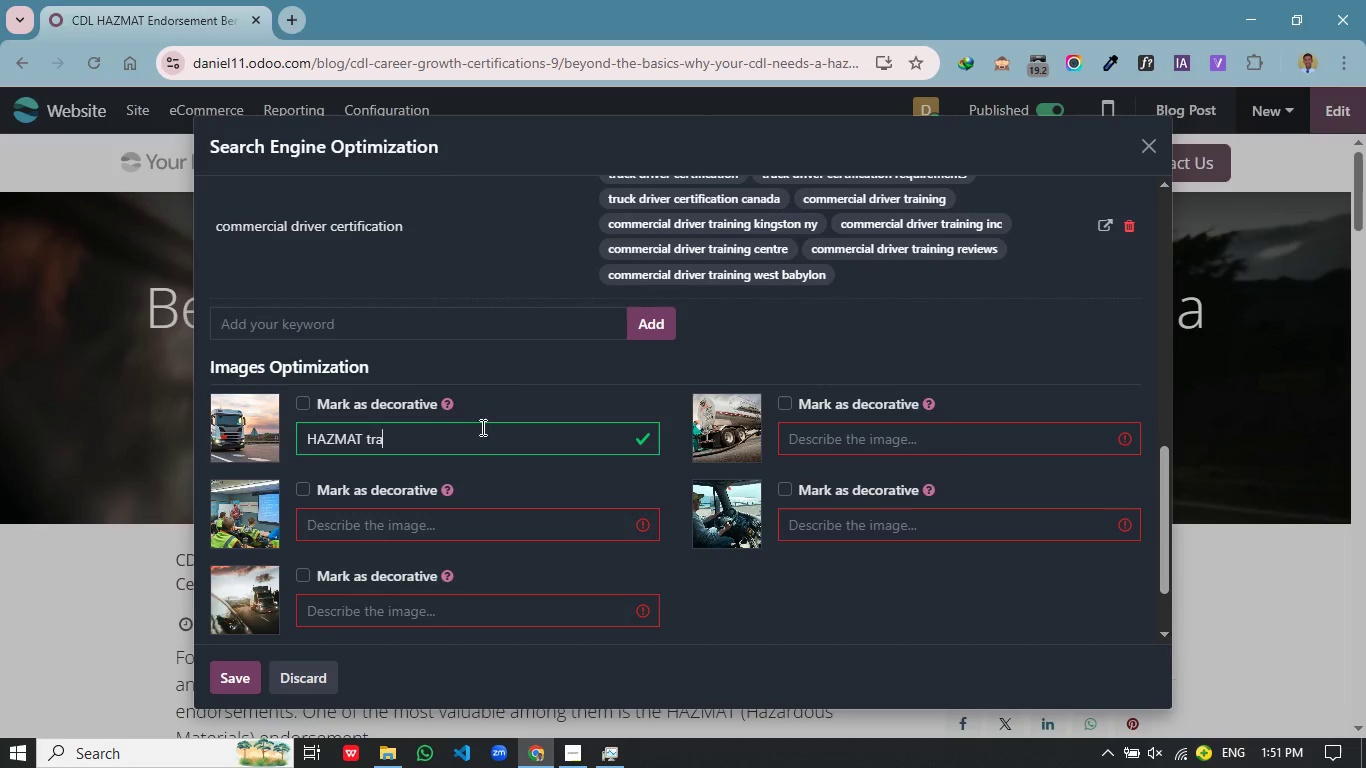 
key(Control+R)
 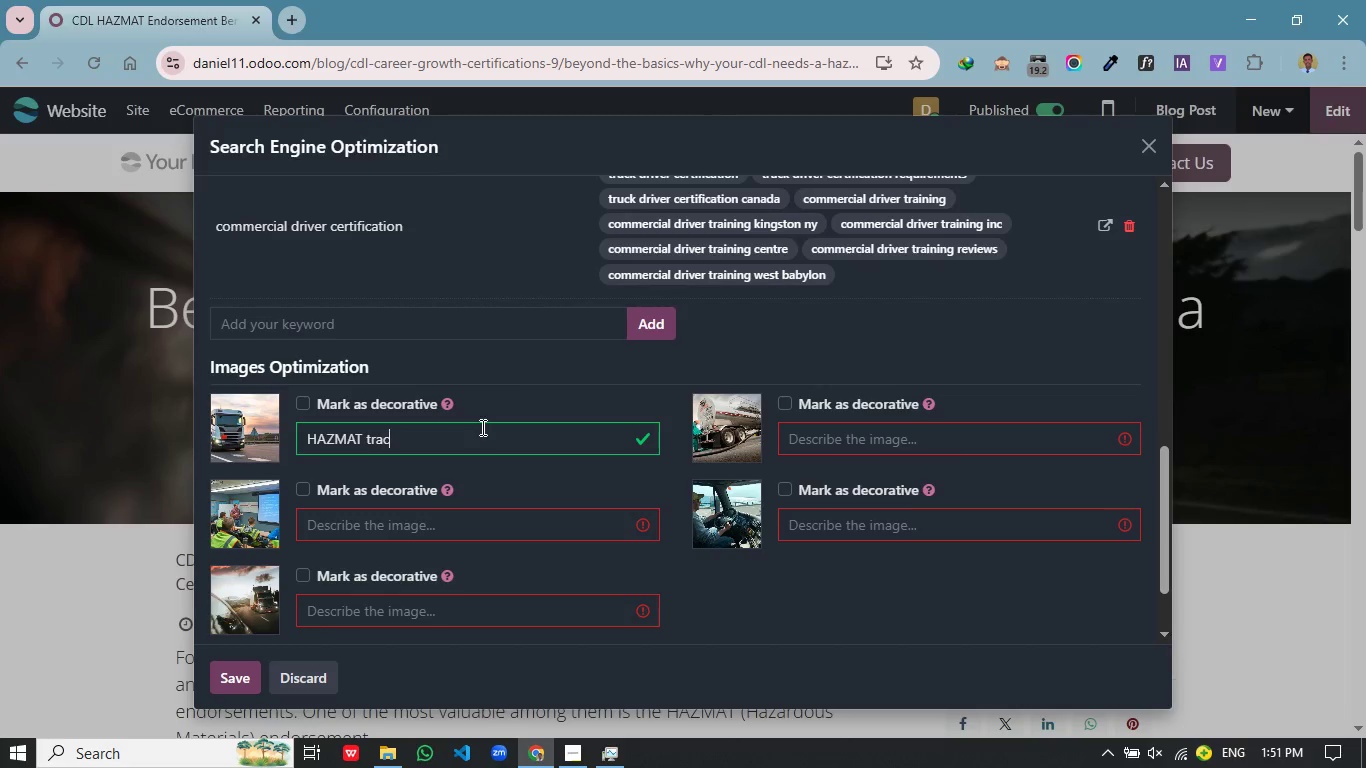 
key(Control+A)
 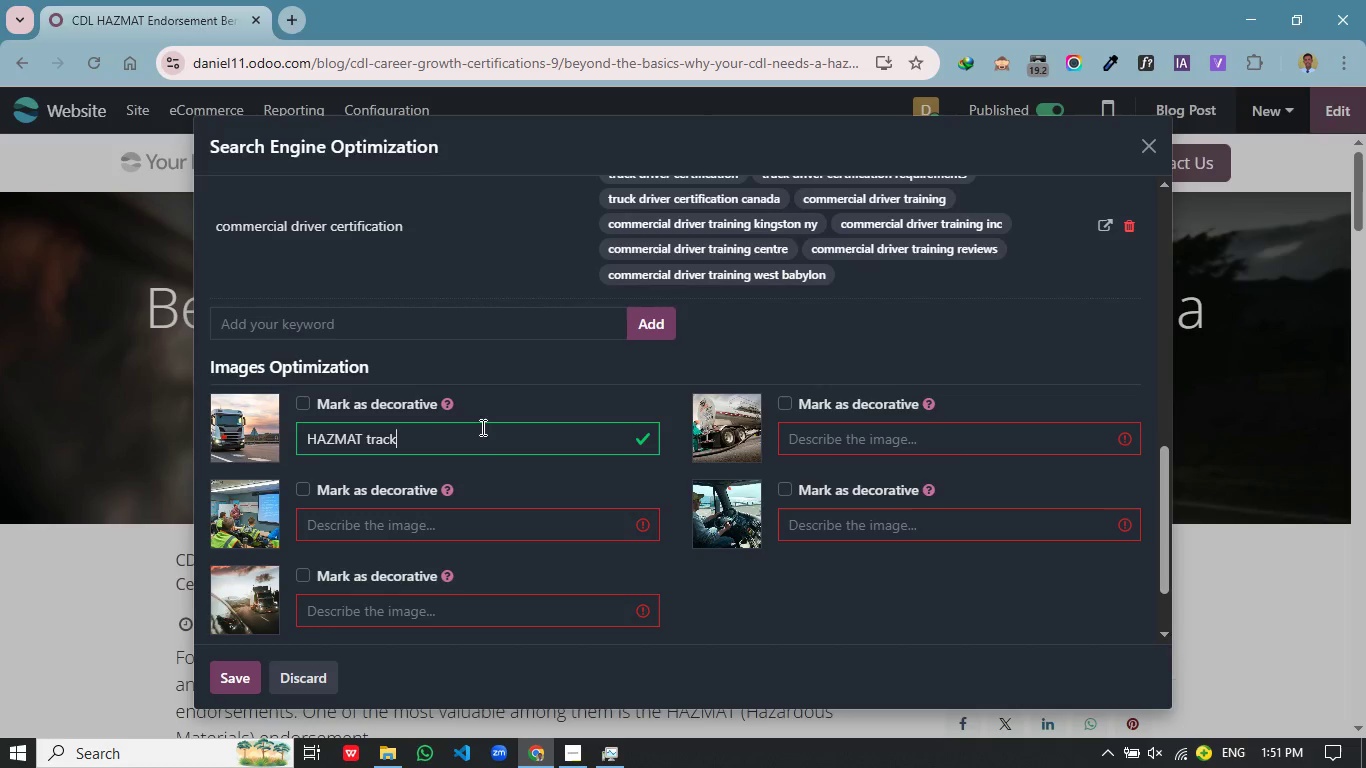 
type(ck)
 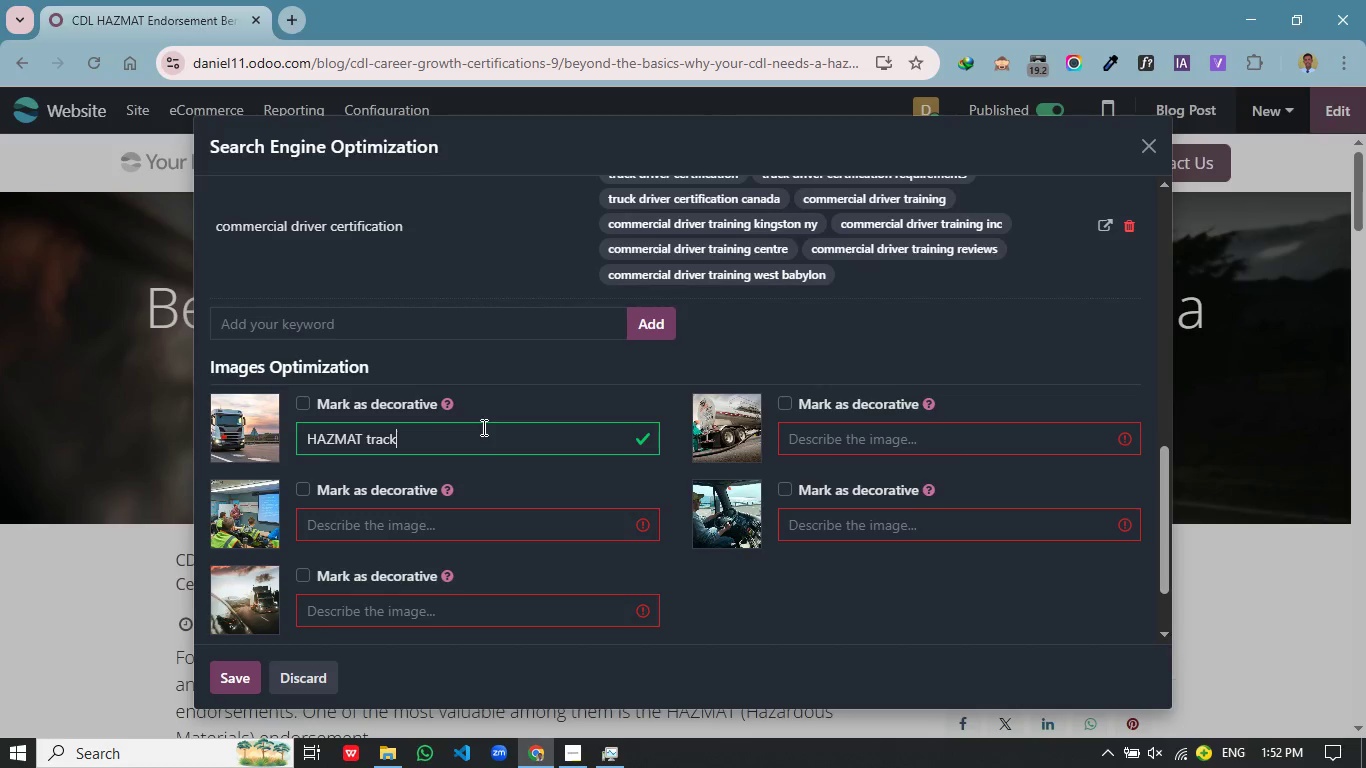 
key(Control+A)
 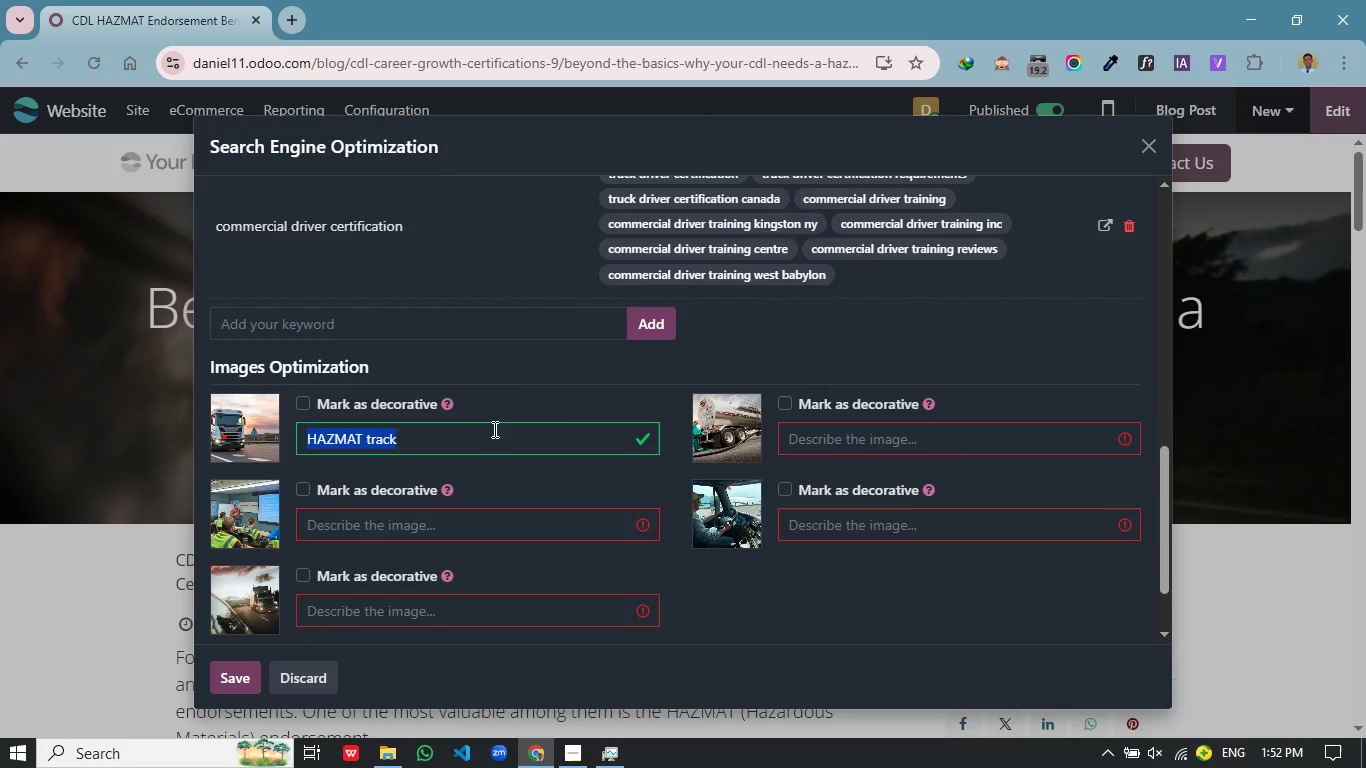 
key(Control+C)
 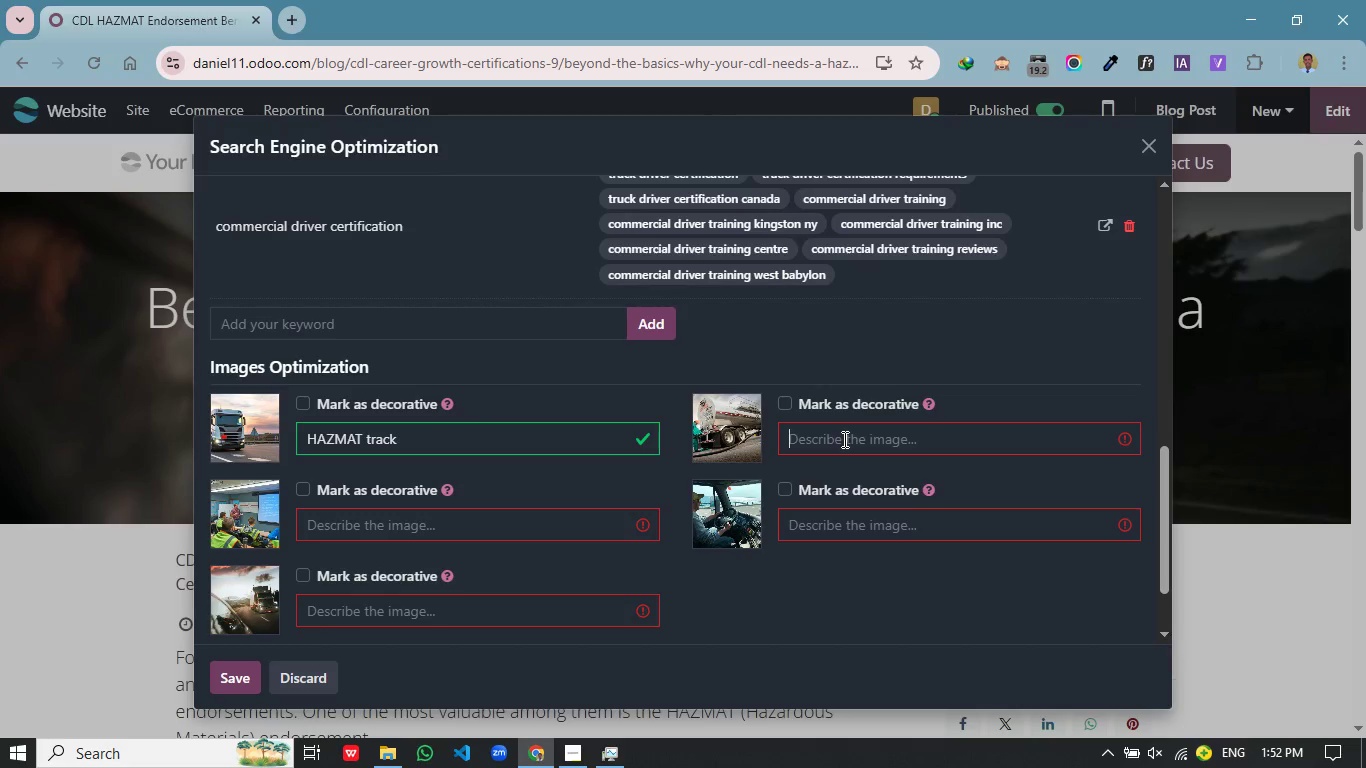 
left_click([843, 439])
 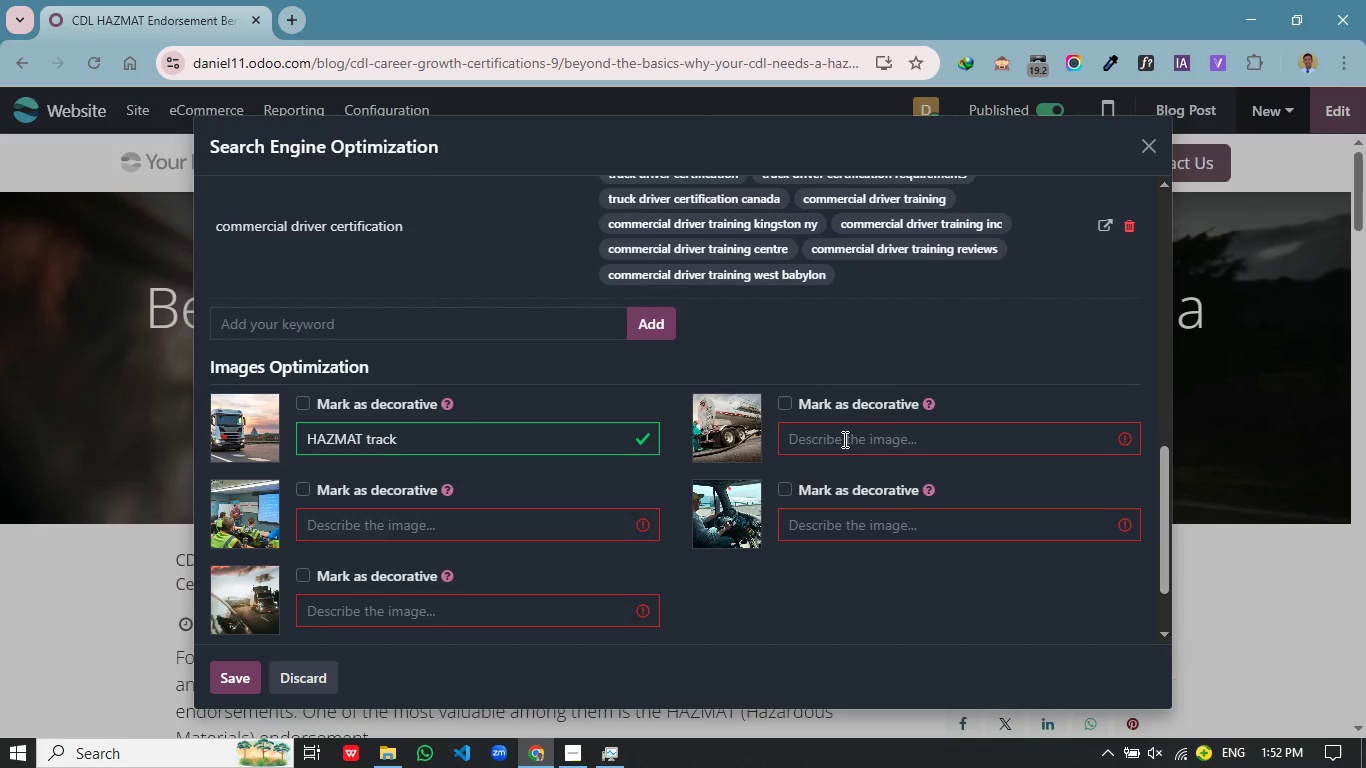 
hold_key(key=ControlLeft, duration=0.42)
 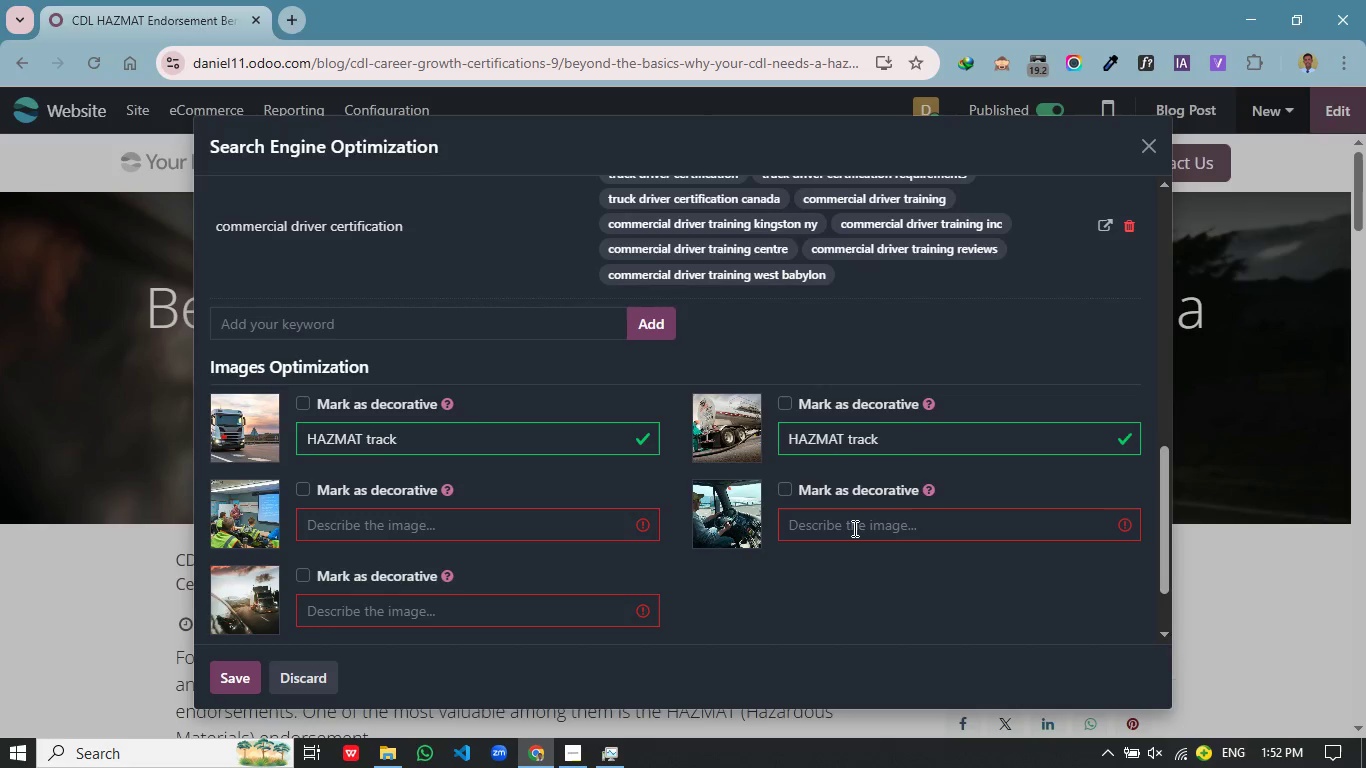 
key(V)
 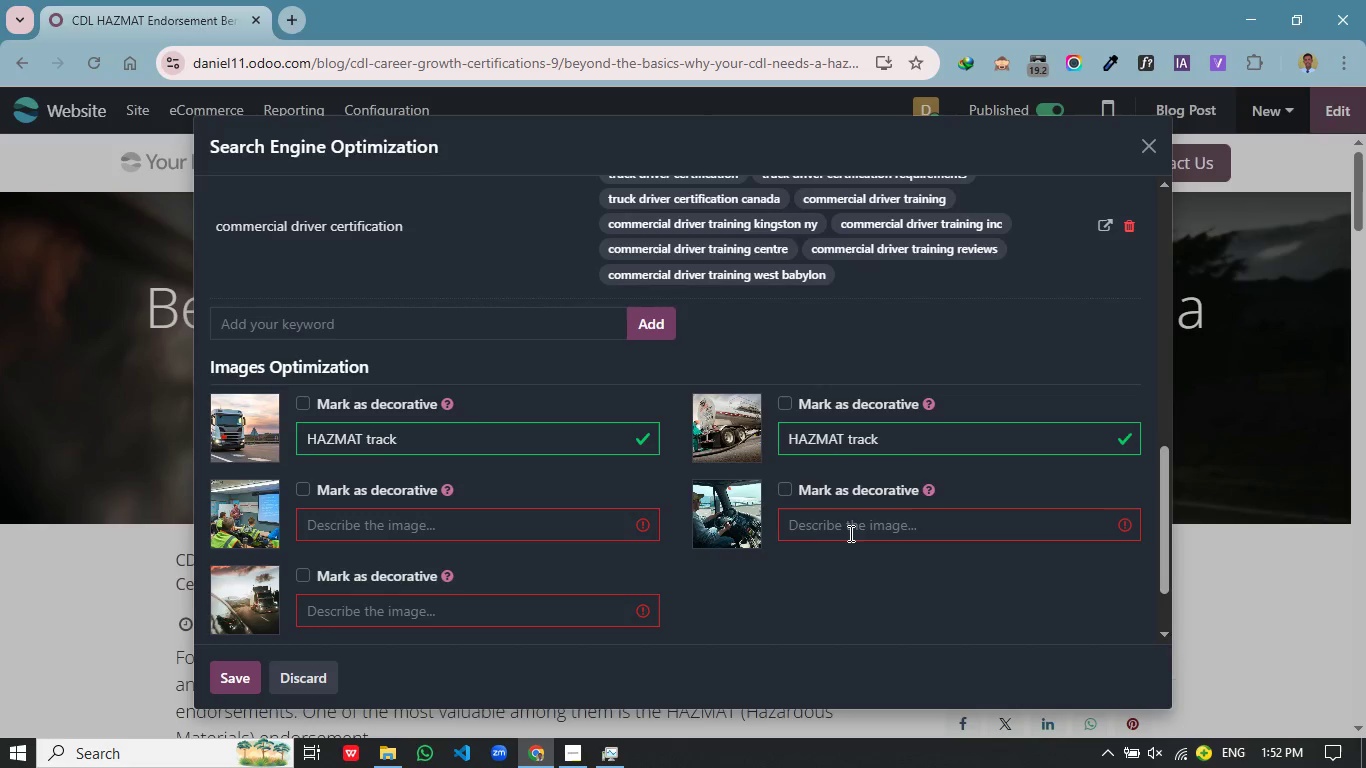 
left_click([849, 533])
 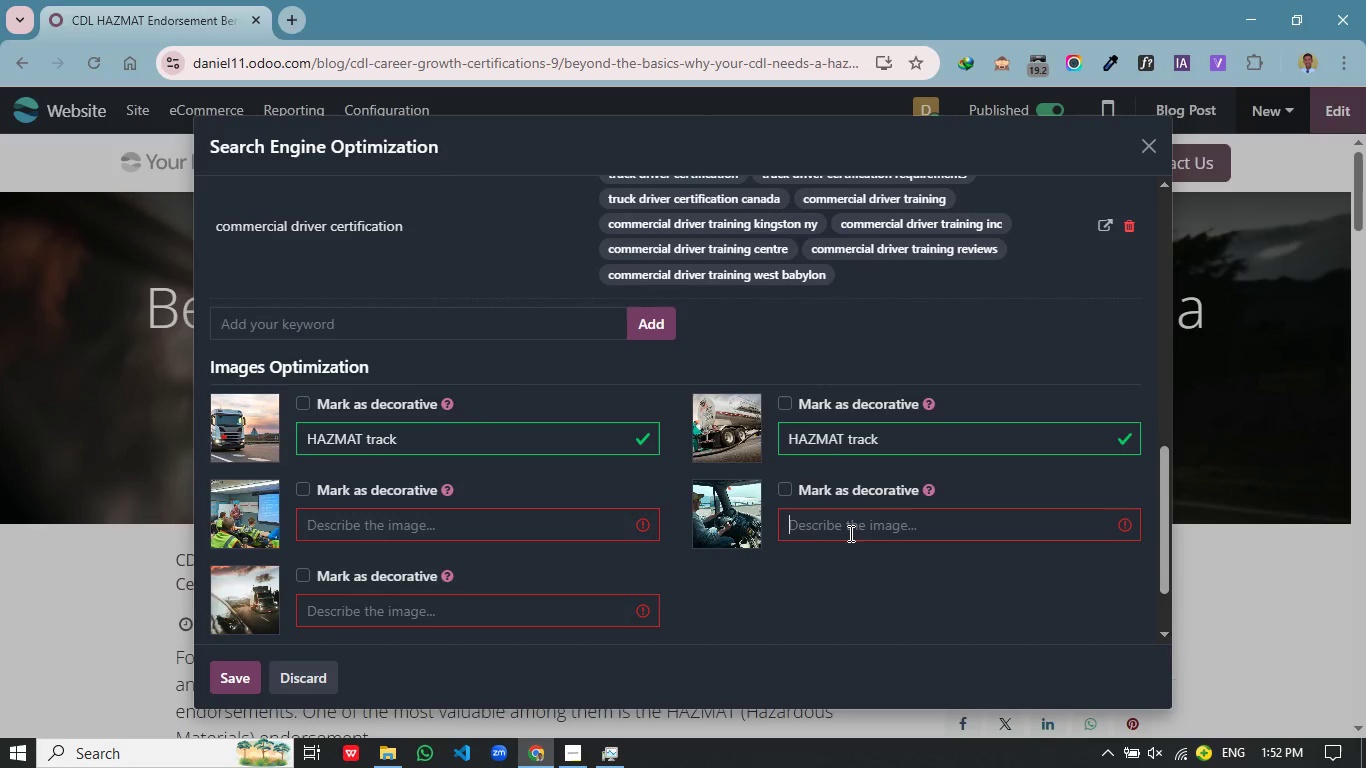 
key(Control+V)
 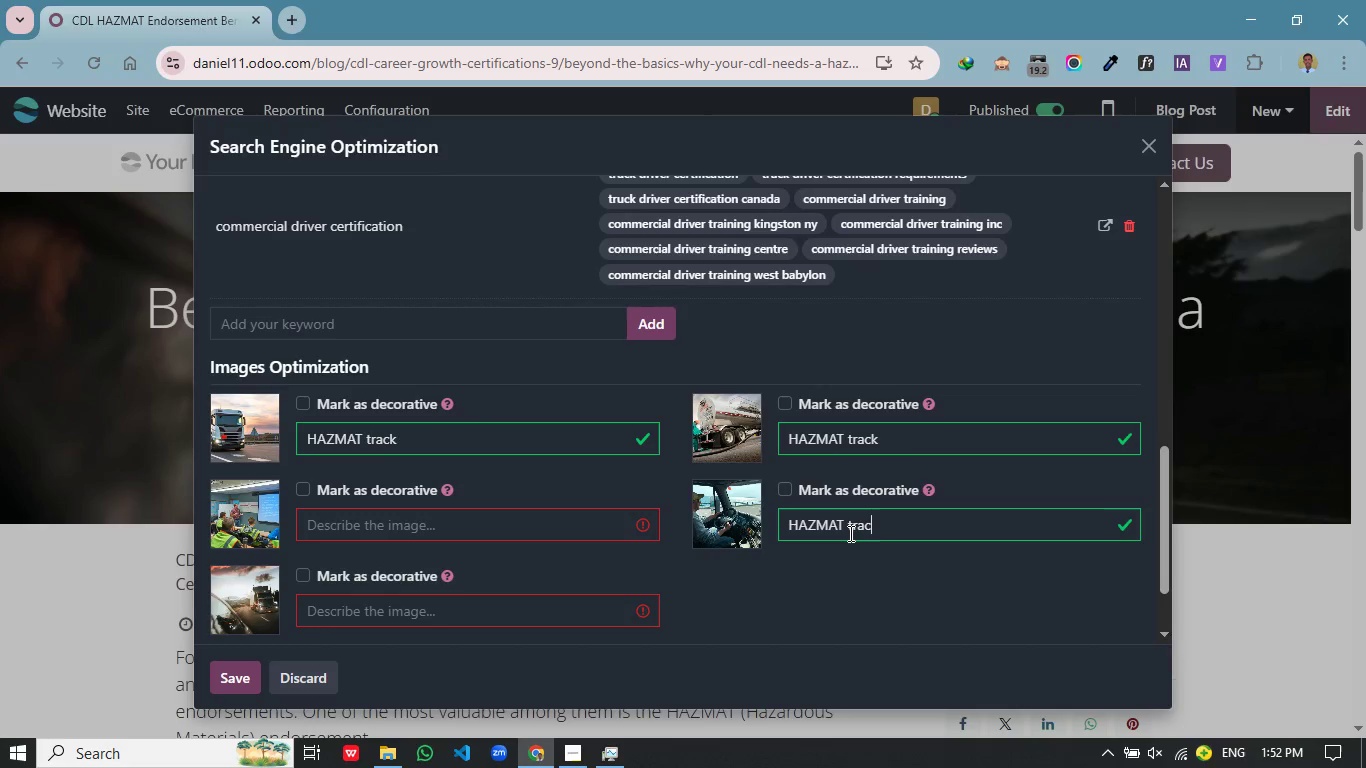 
key(Backspace)
key(Backspace)
key(Backspace)
key(Backspace)
key(Backspace)
type(training)
 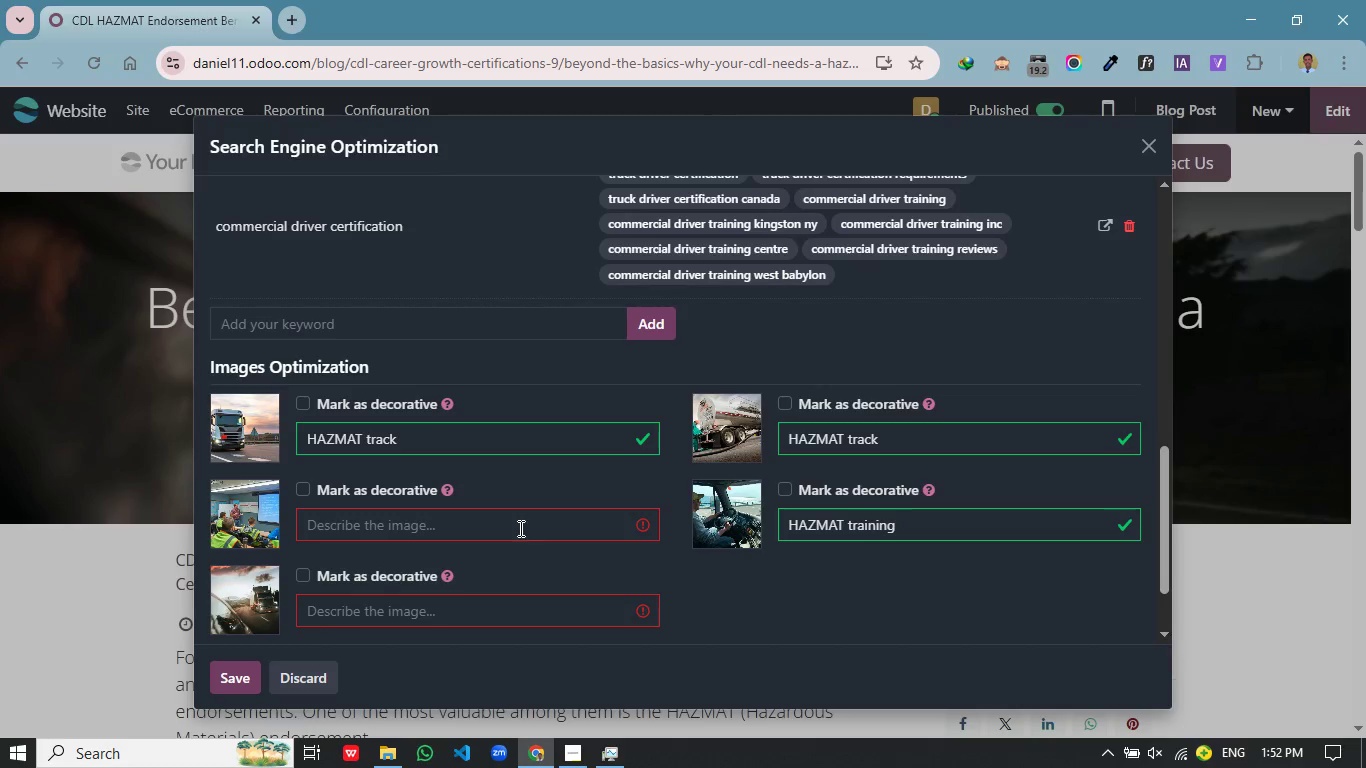 
left_click([519, 528])
 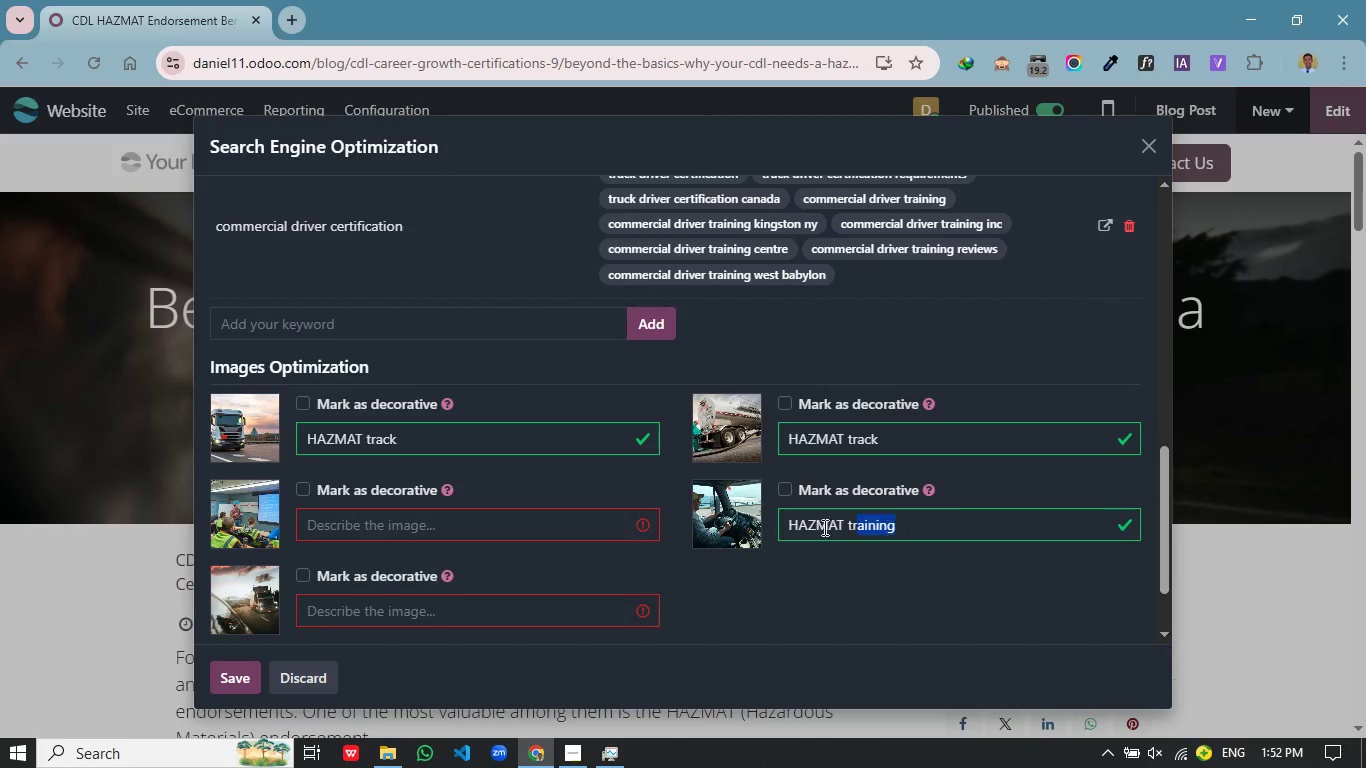 
left_click_drag(start_coordinate=[919, 527], to_coordinate=[737, 534])
 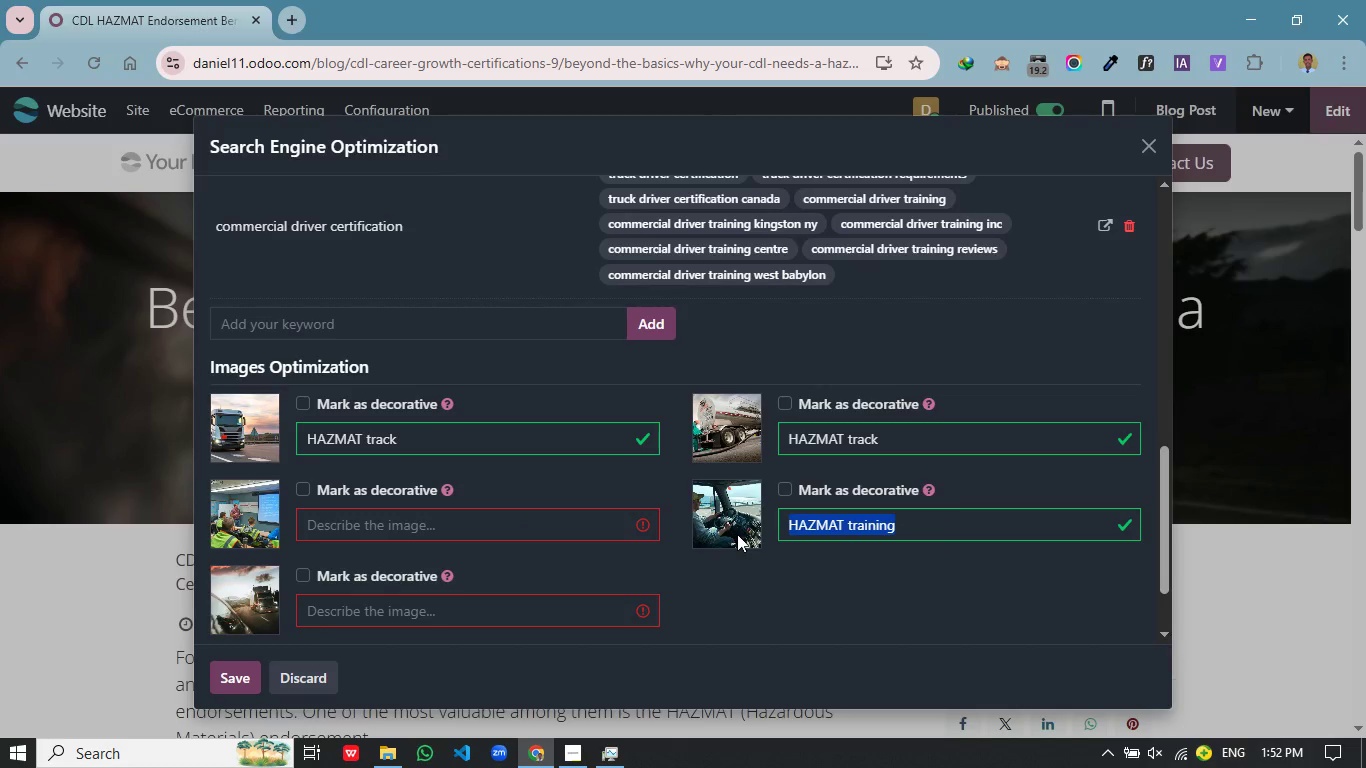 
key(Control+C)
 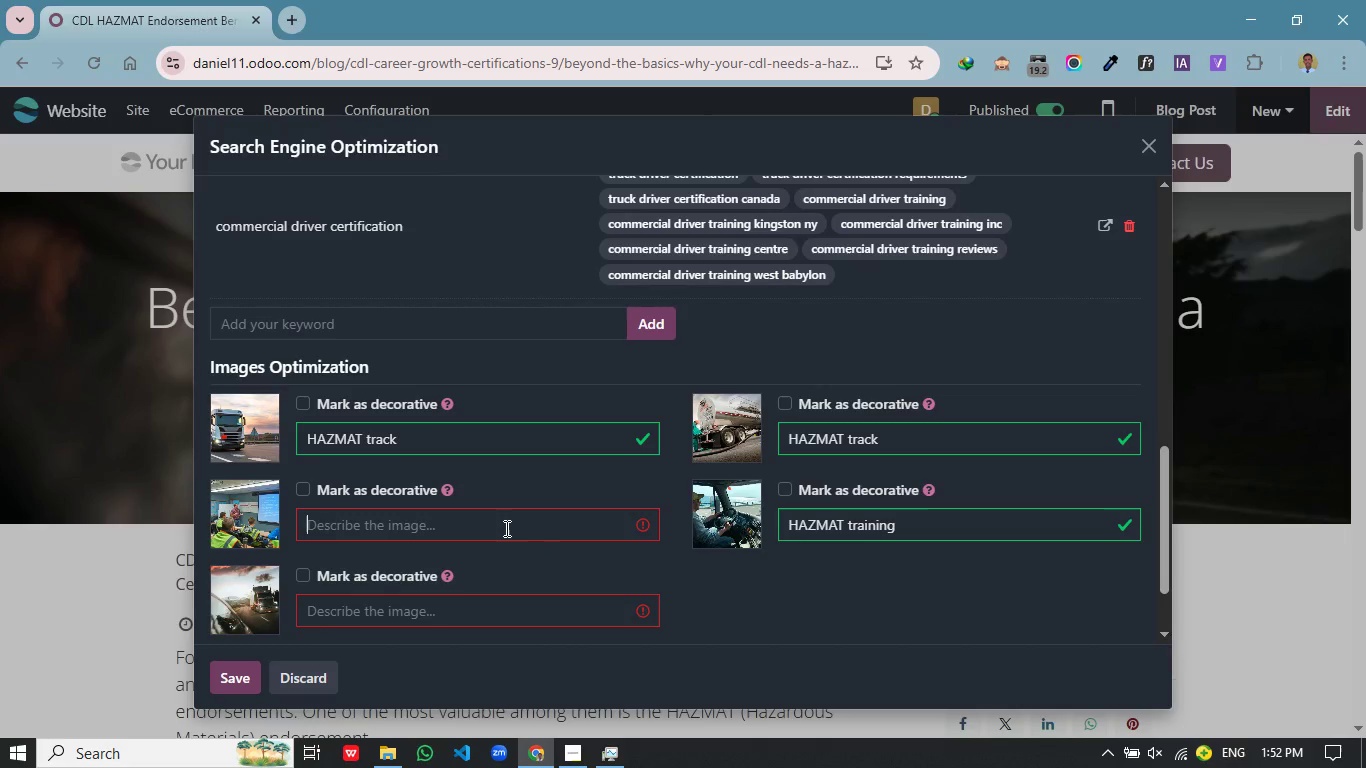 
left_click([505, 528])
 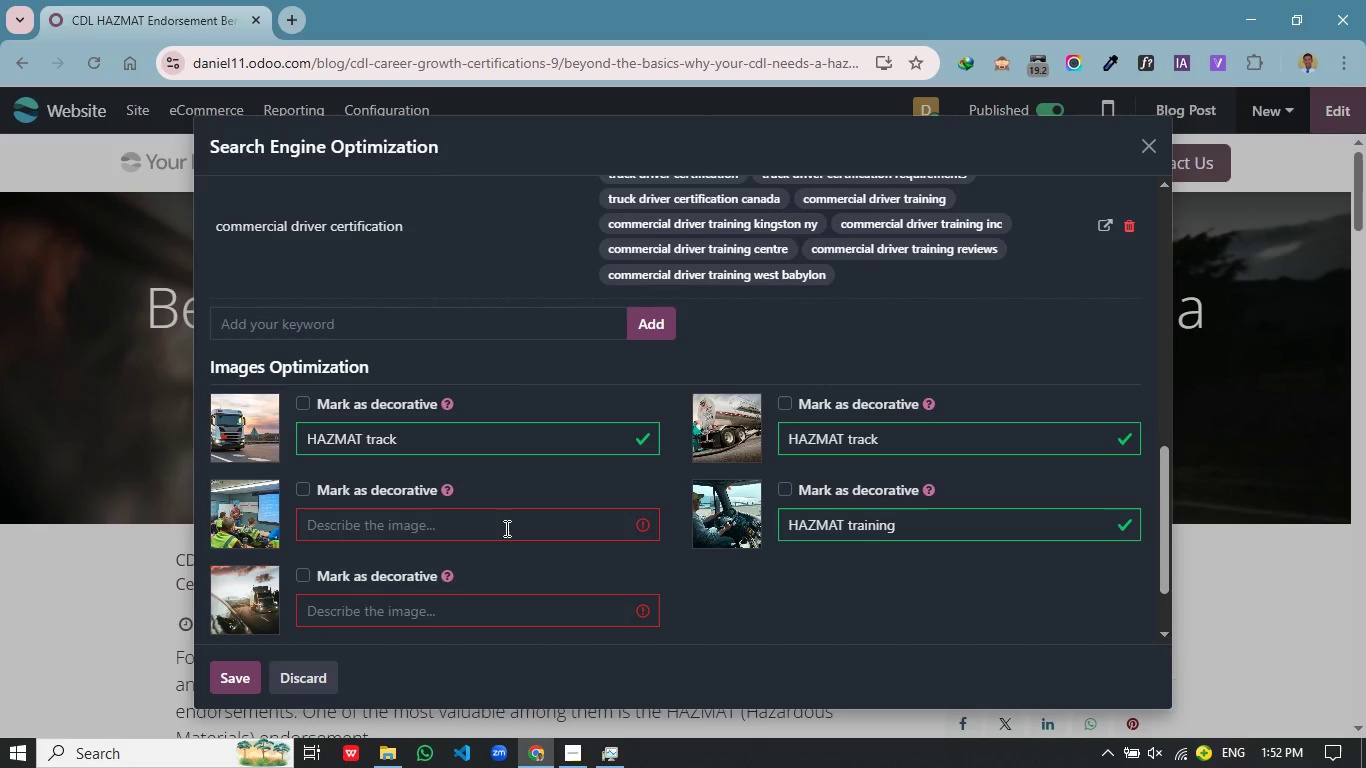 
key(Control+V)
 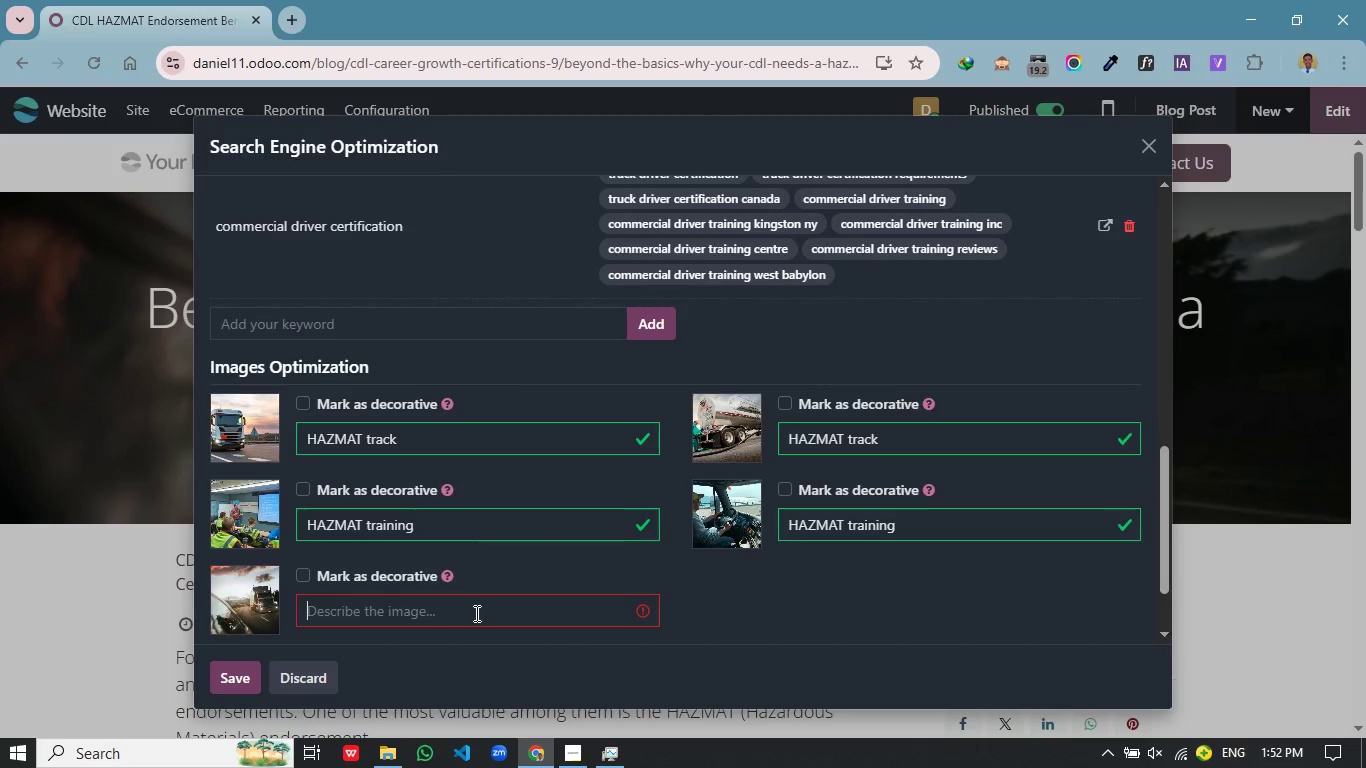 
left_click([475, 613])
 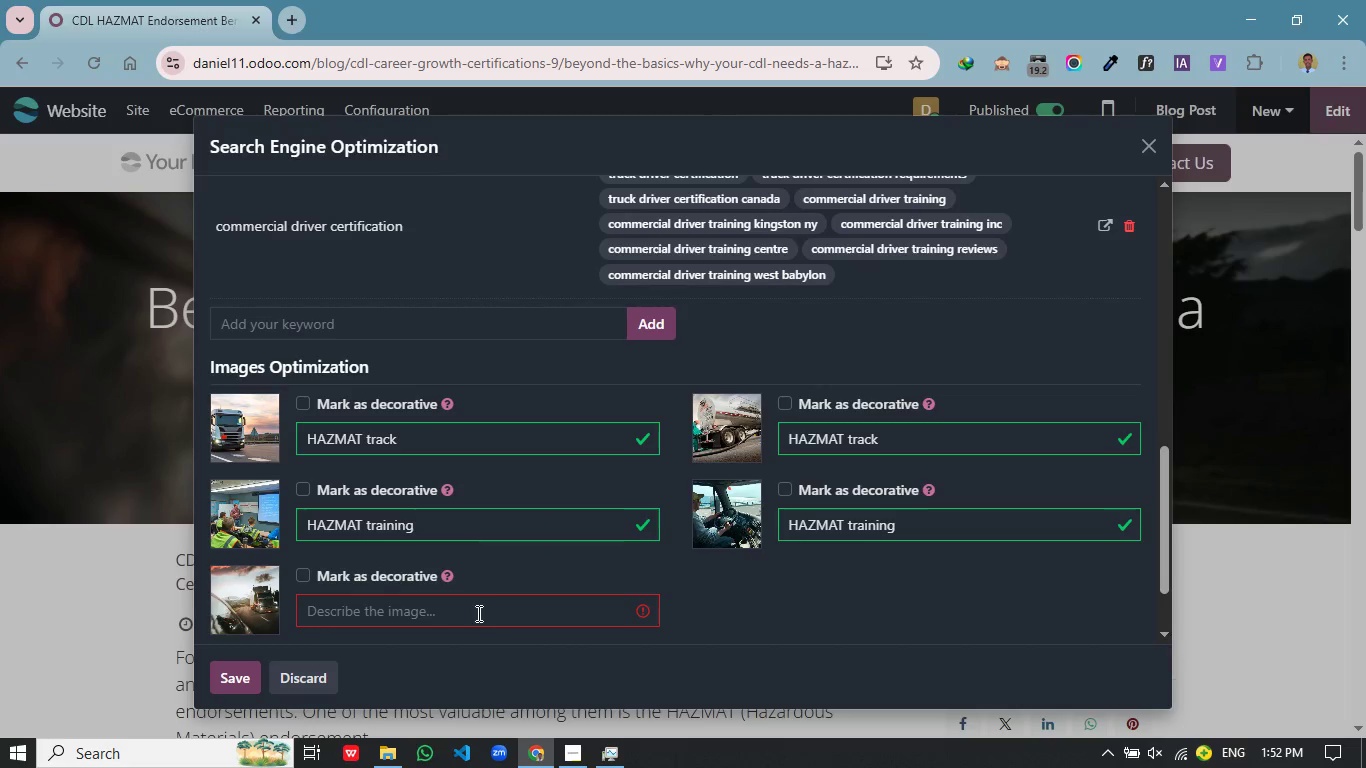 
hold_key(key=ControlLeft, duration=0.47)
 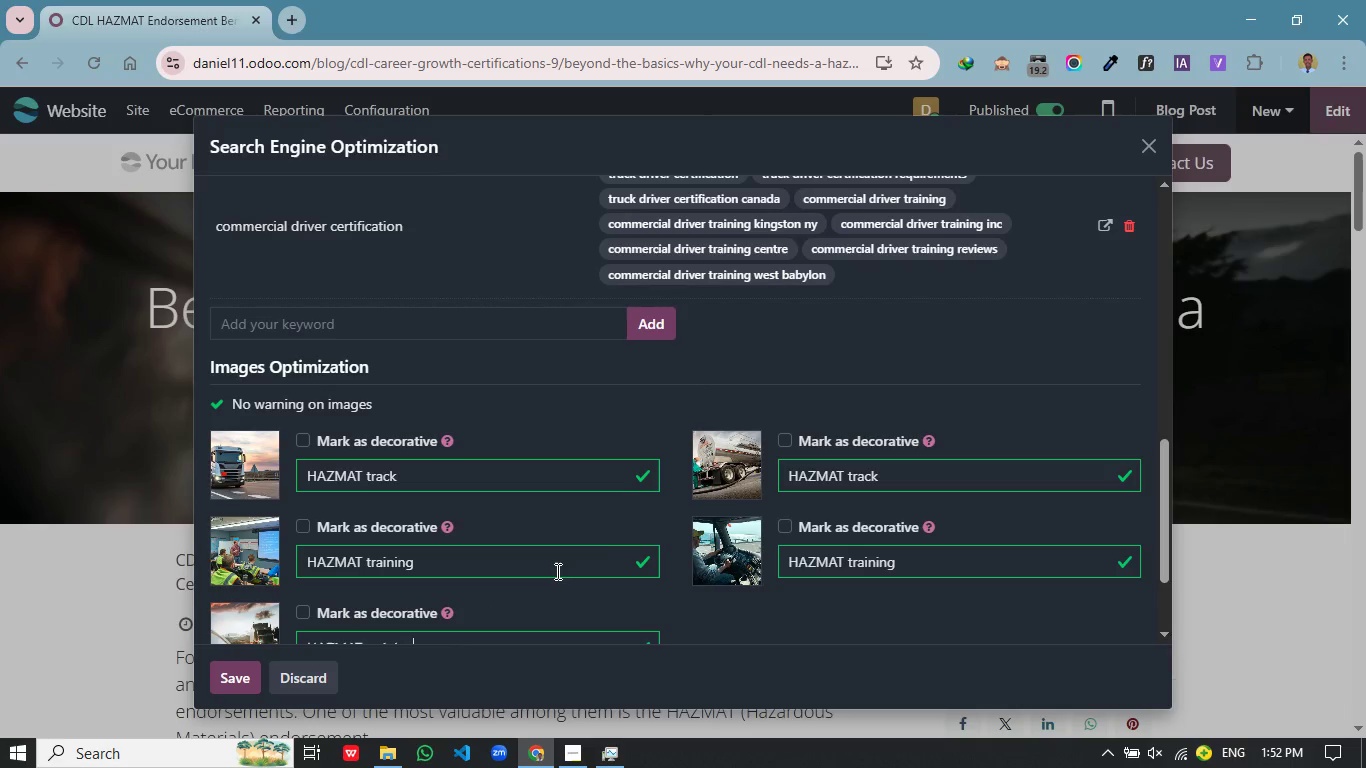 
key(V)
 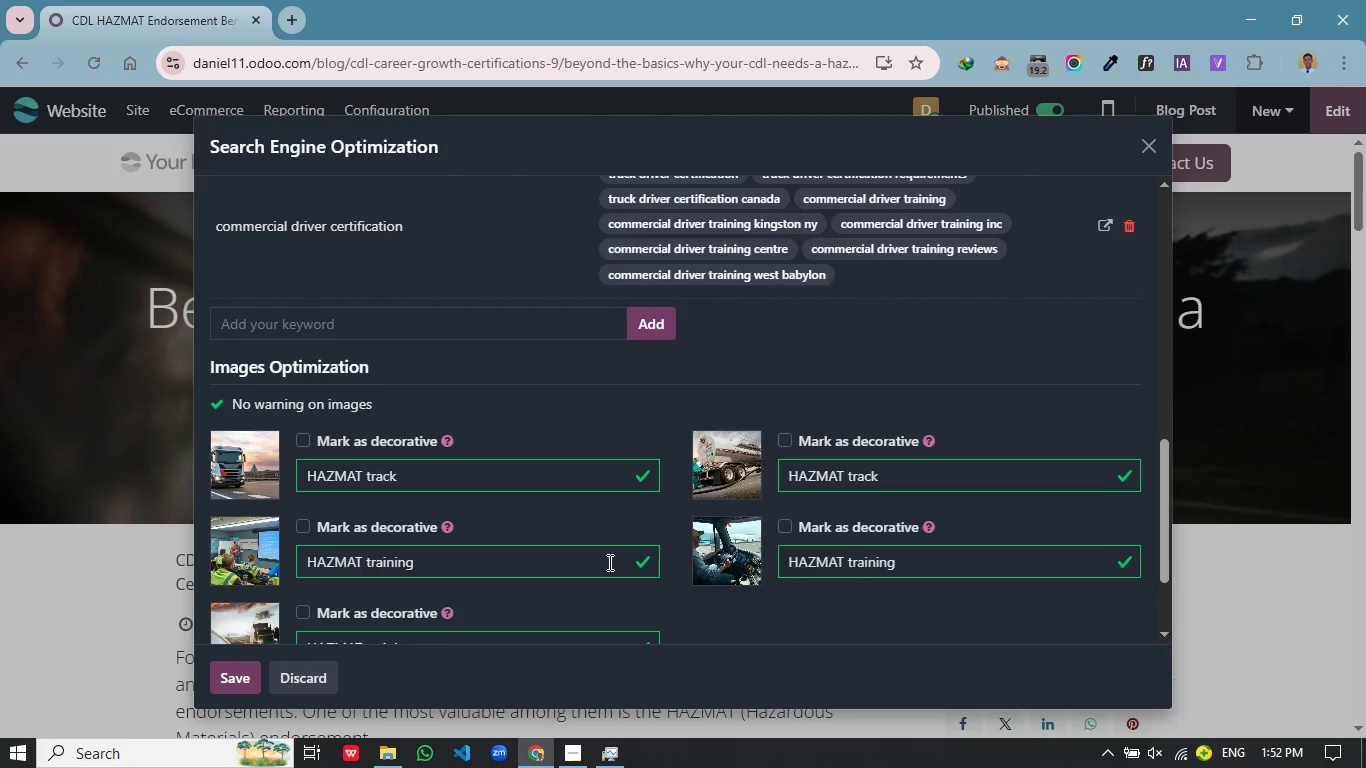 
scroll: coordinate [608, 562], scroll_direction: down, amount: 2.0
 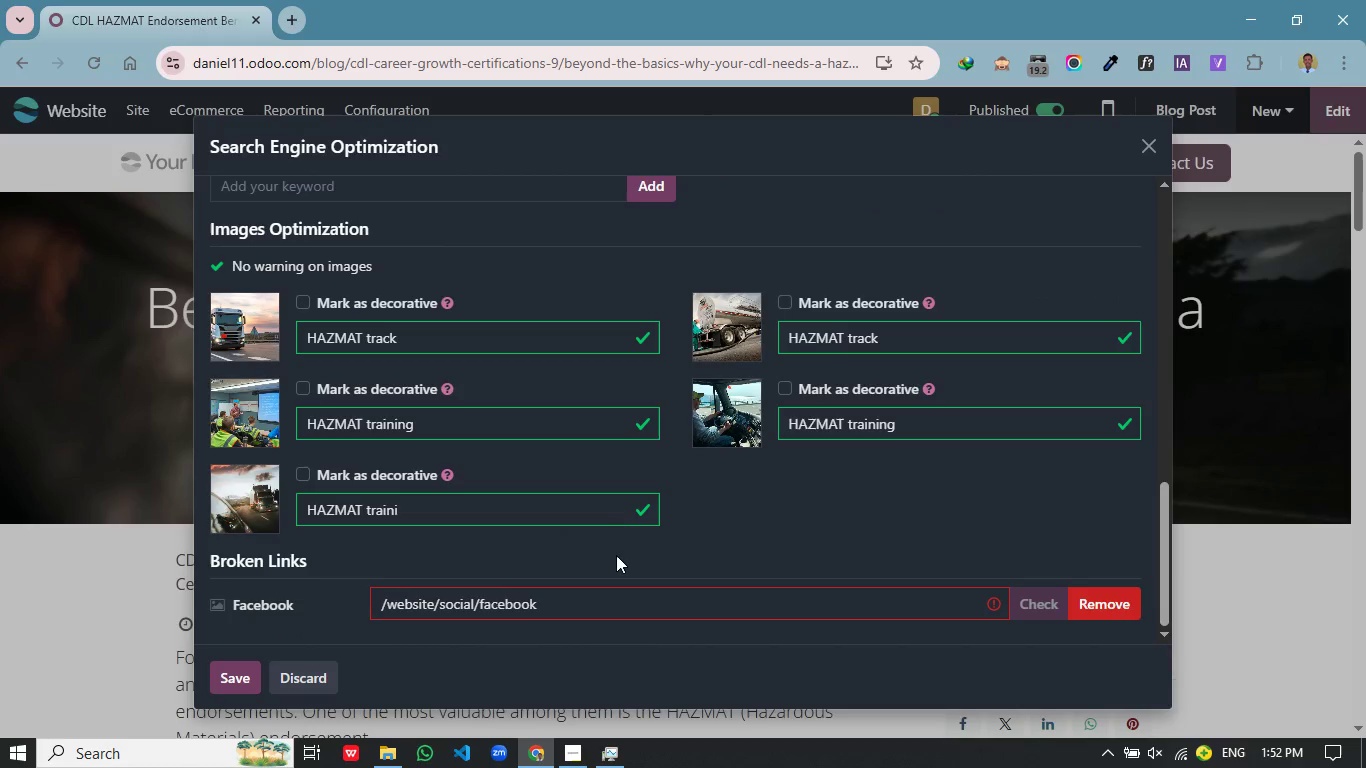 
key(Backspace)
key(Backspace)
key(Backspace)
key(Backspace)
key(Backspace)
key(Backspace)
key(Backspace)
key(Backspace)
type(track)
 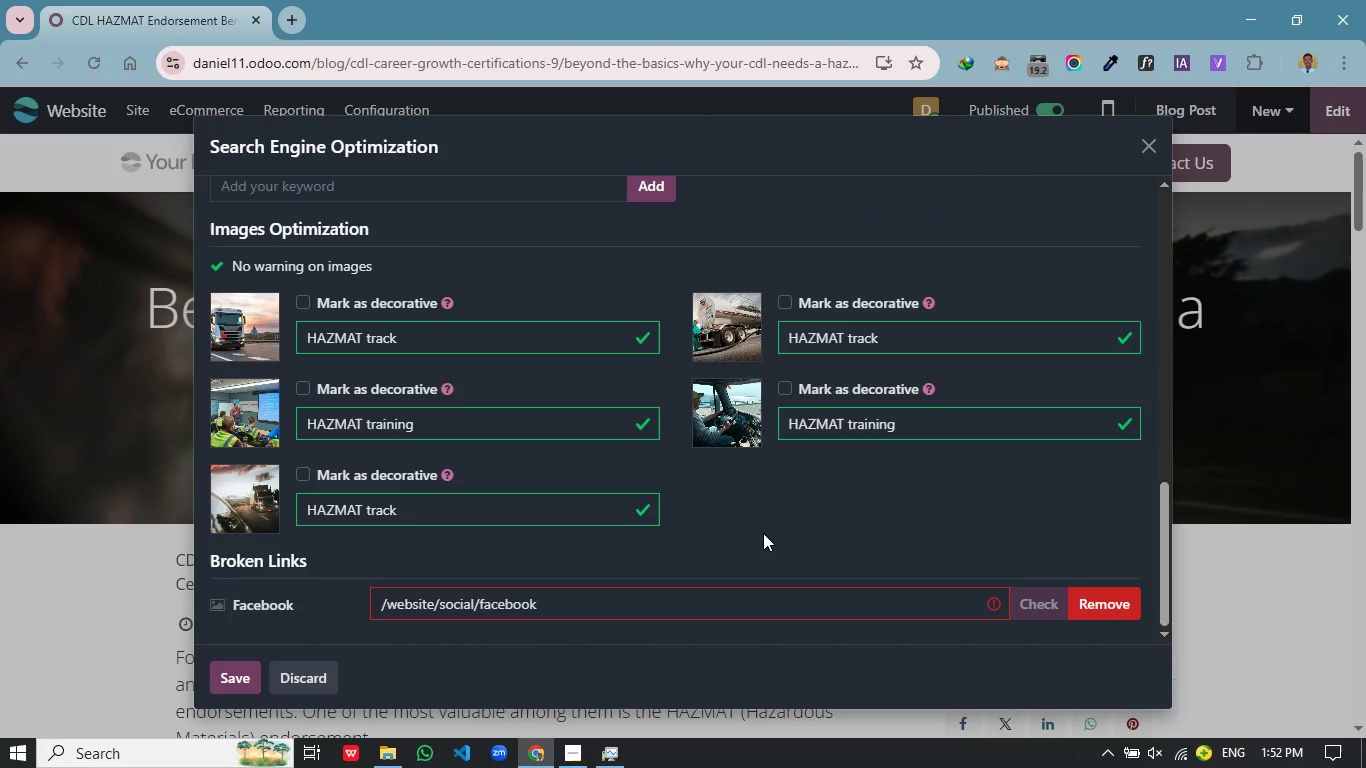 
left_click([763, 533])
 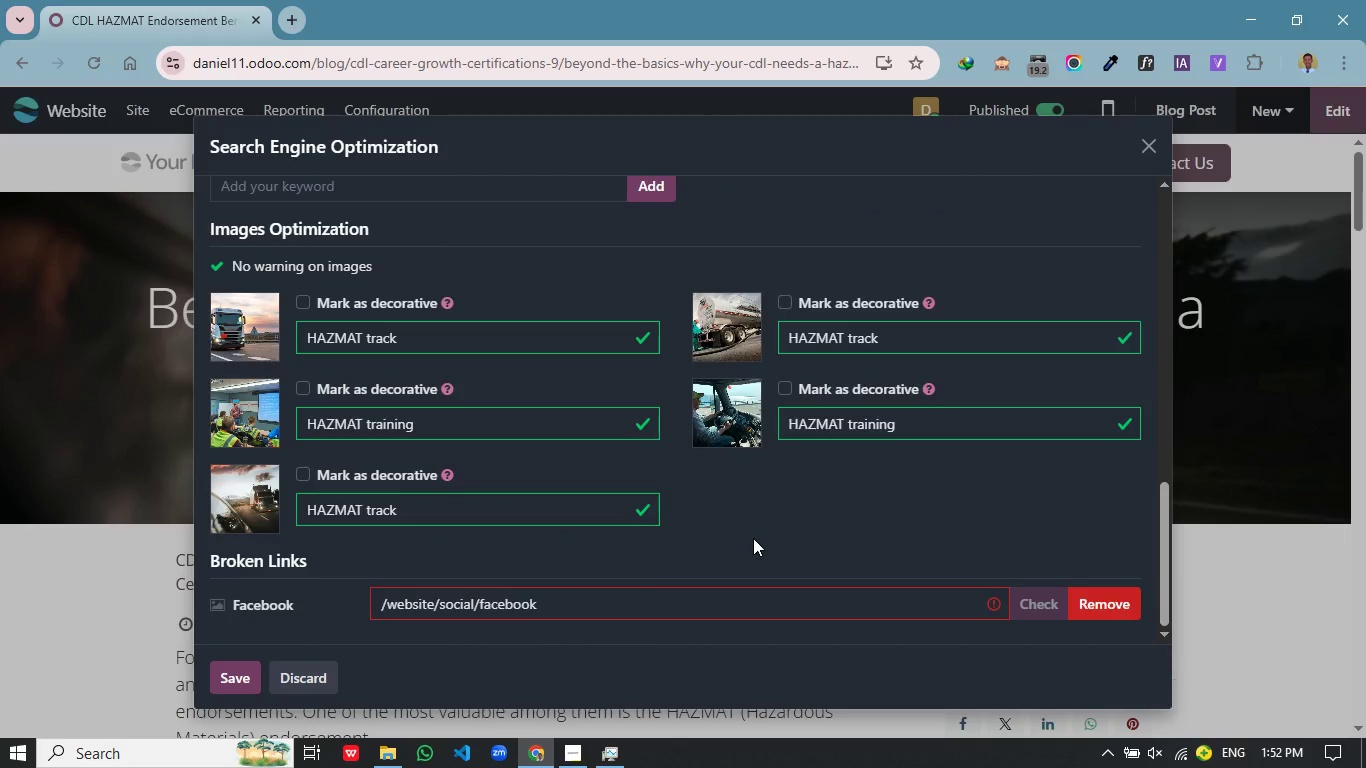 
scroll: coordinate [754, 538], scroll_direction: down, amount: 3.0
 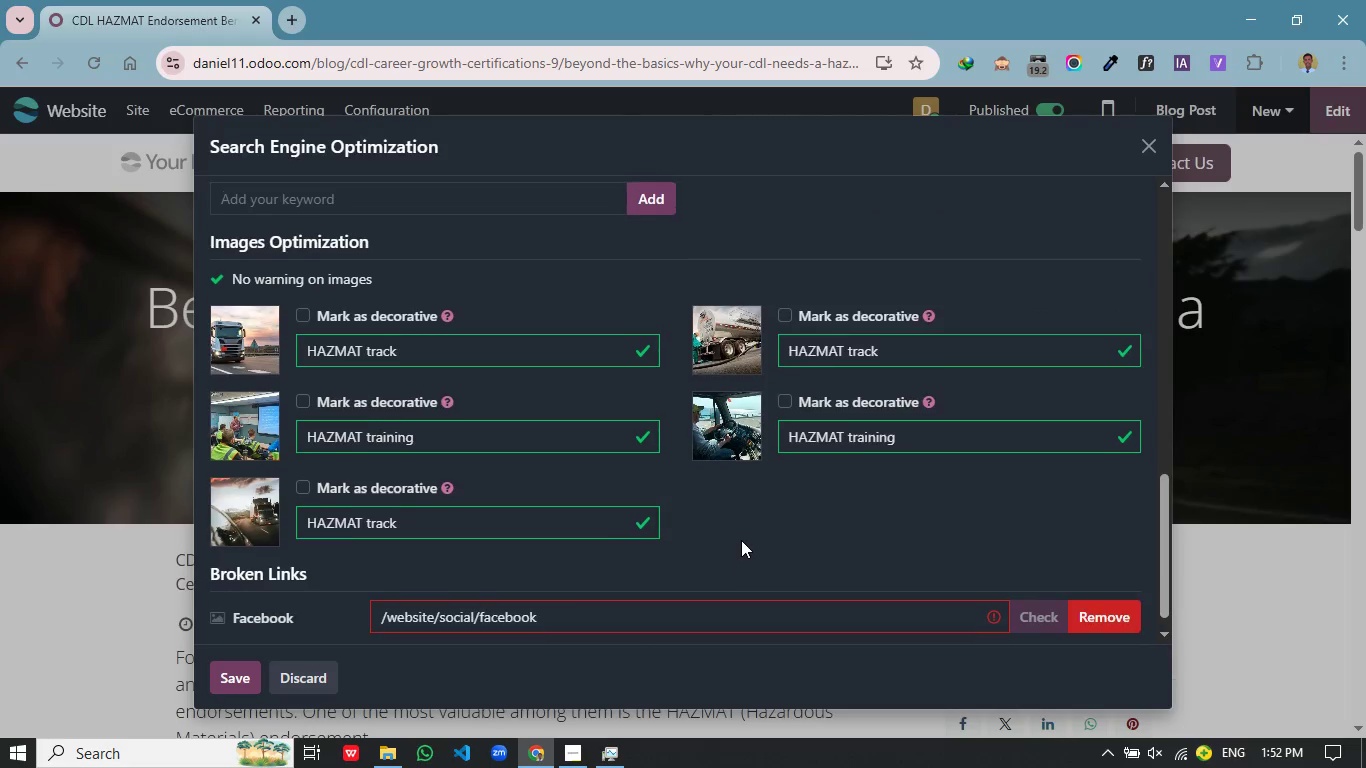 
scroll: coordinate [606, 522], scroll_direction: up, amount: 9.0
 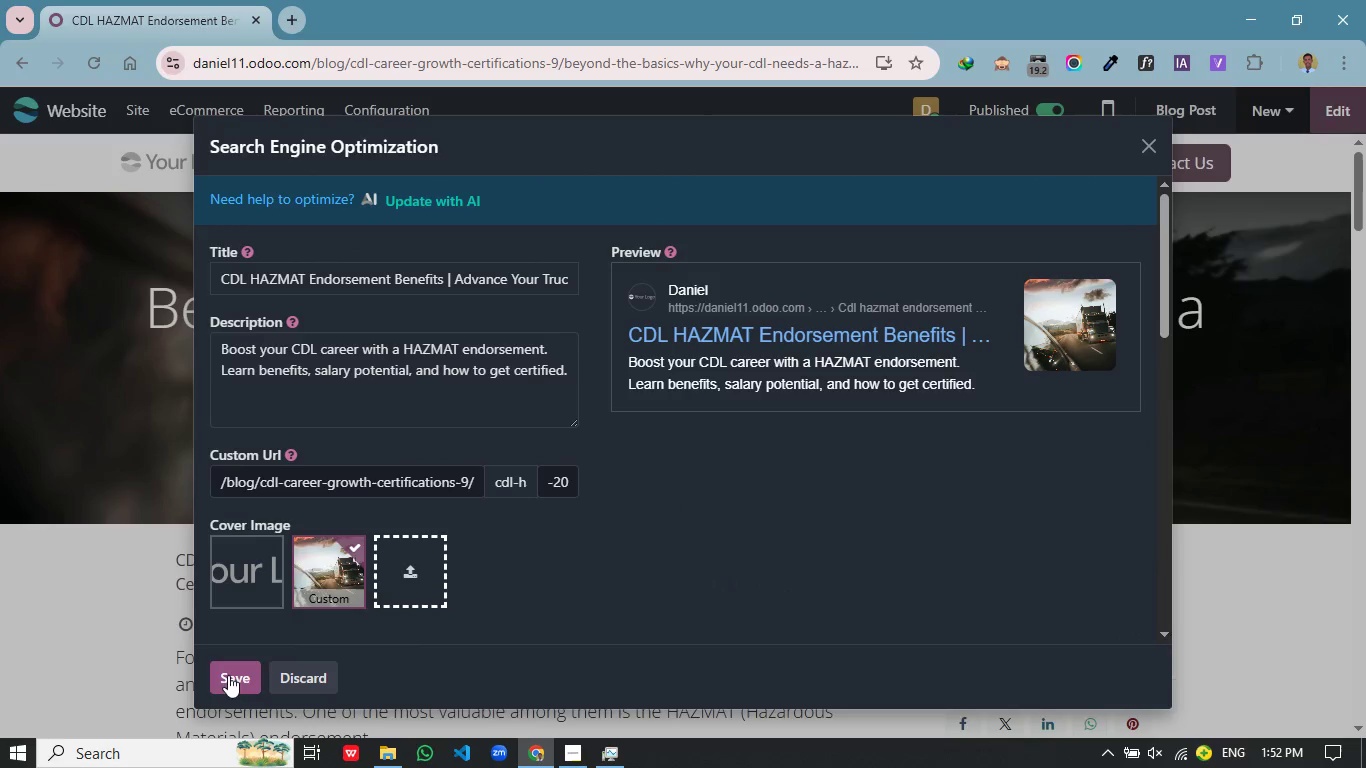 
left_click([228, 675])
 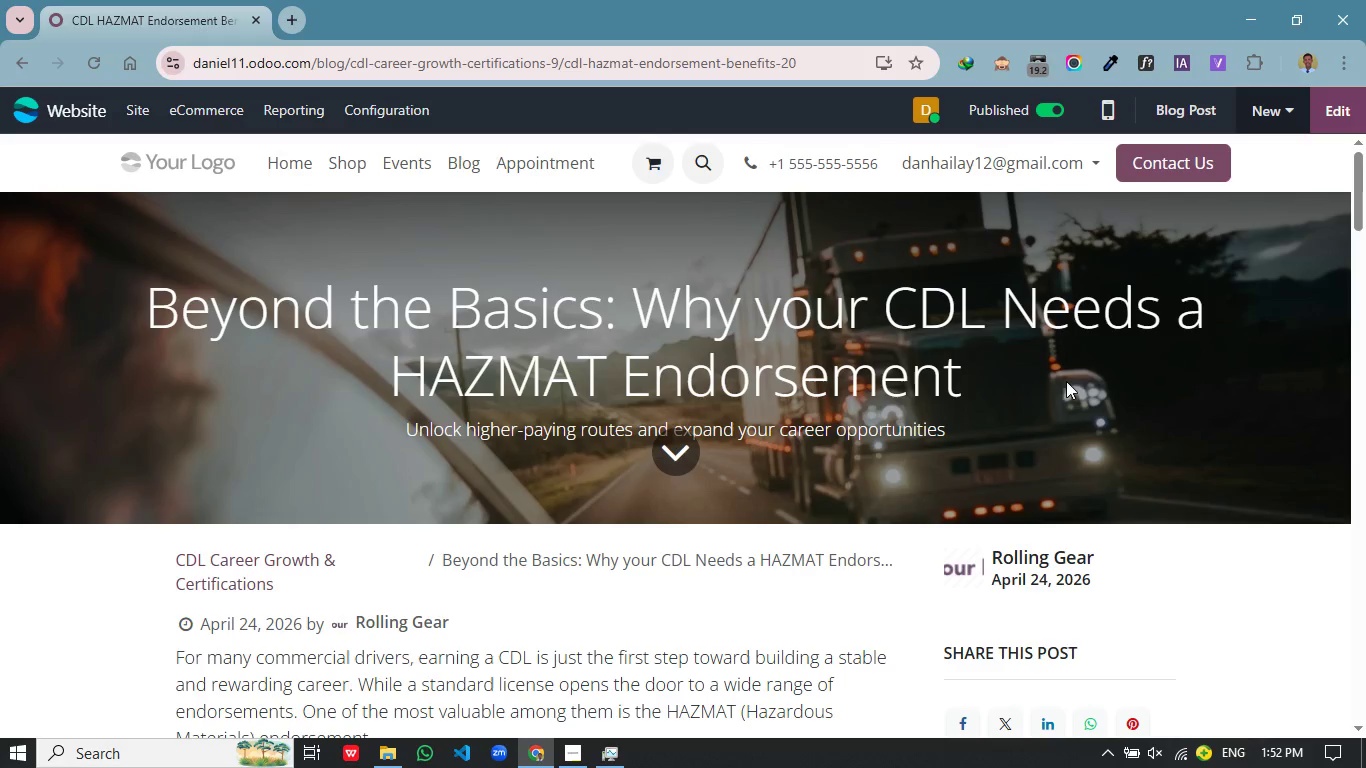 
wait(5.89)
 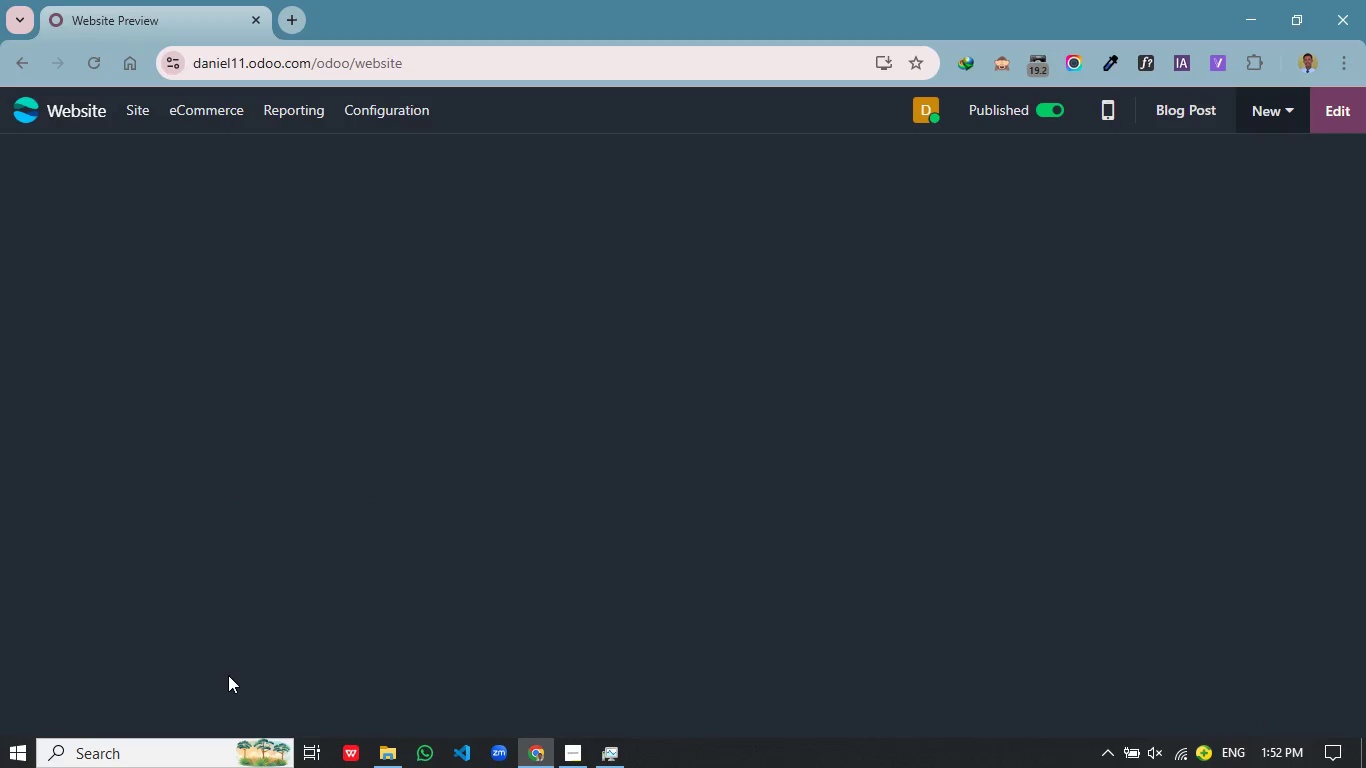 
left_click([1103, 106])
 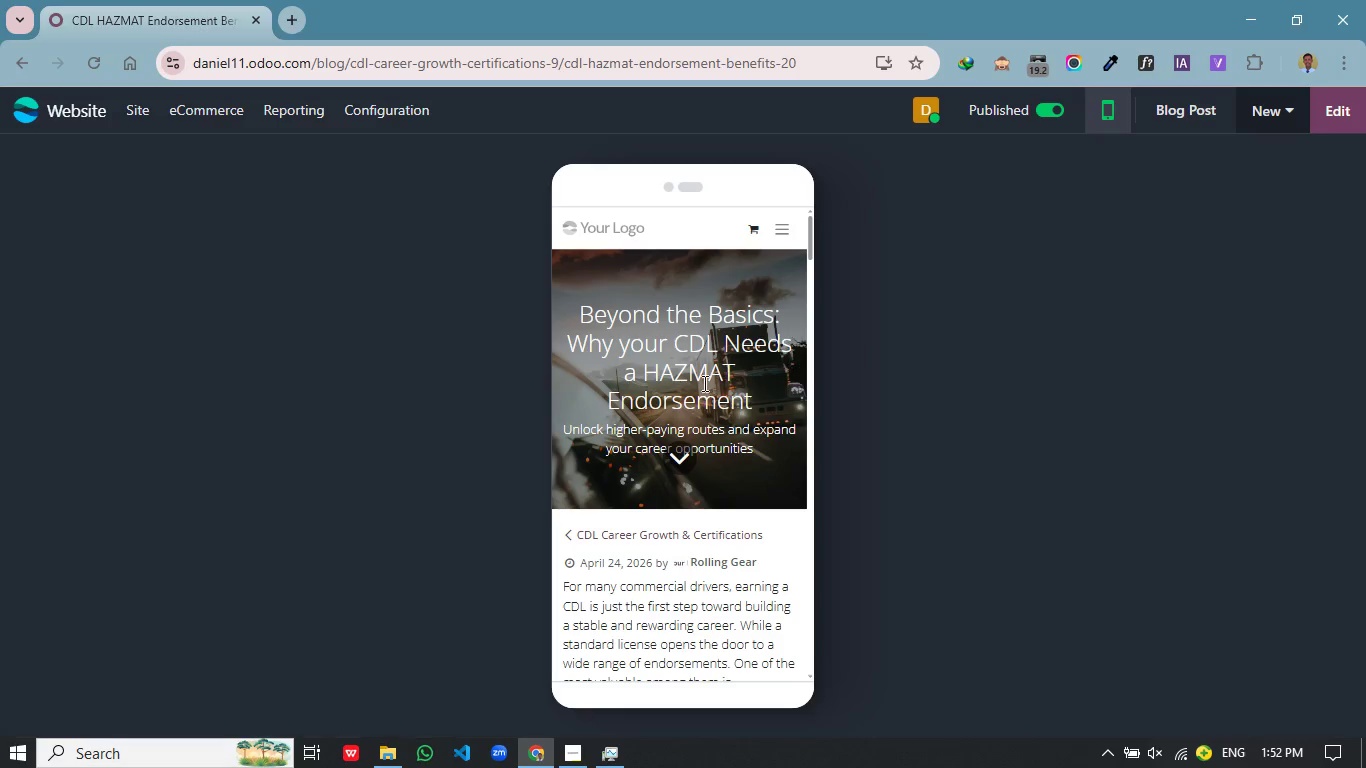 
scroll: coordinate [705, 384], scroll_direction: down, amount: 24.0
 